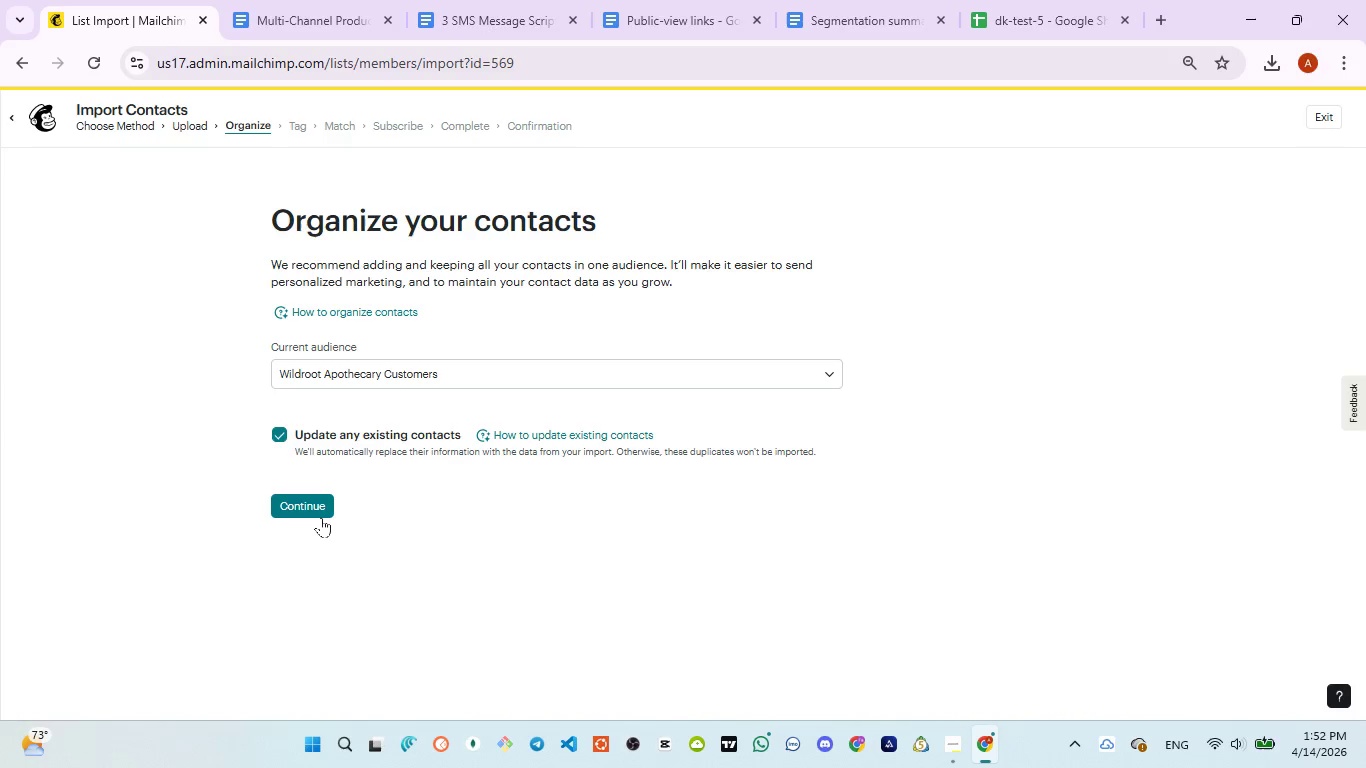 
left_click([321, 517])
 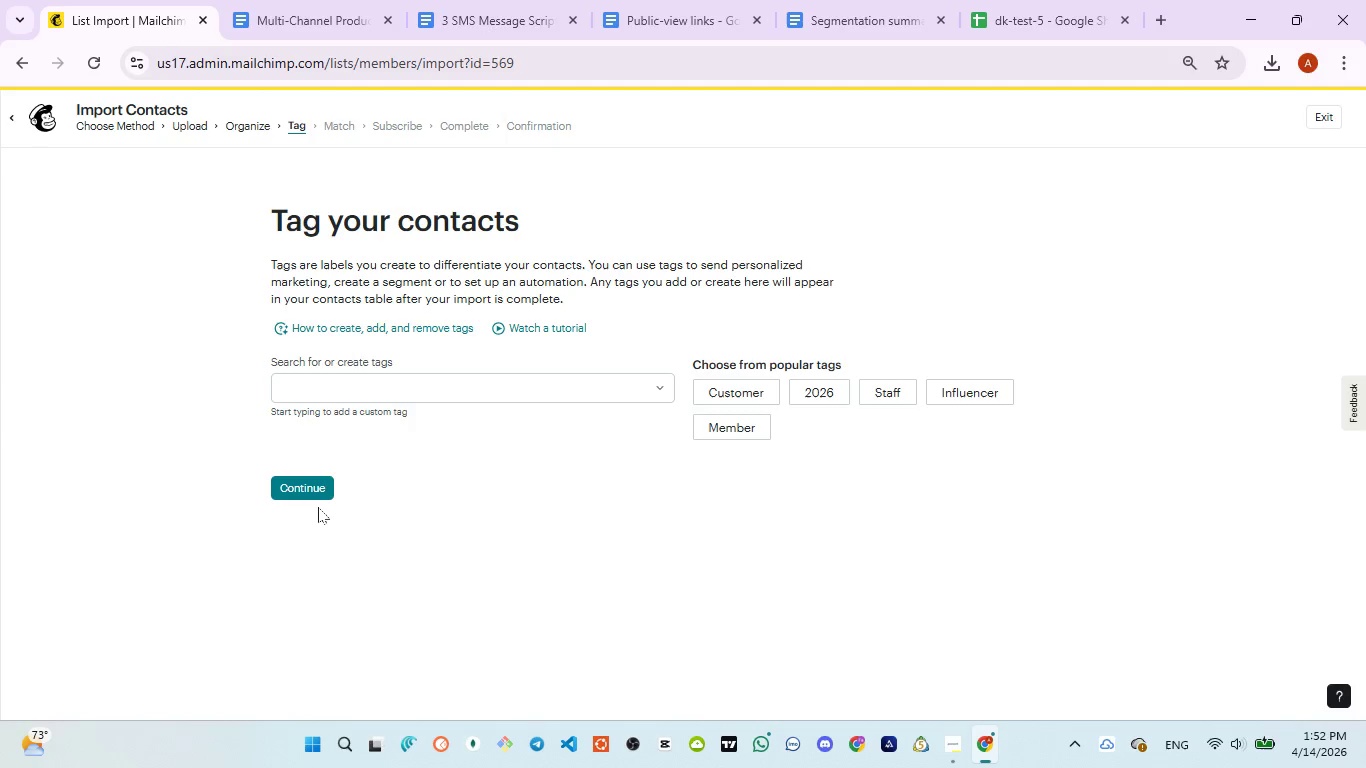 
left_click([310, 497])
 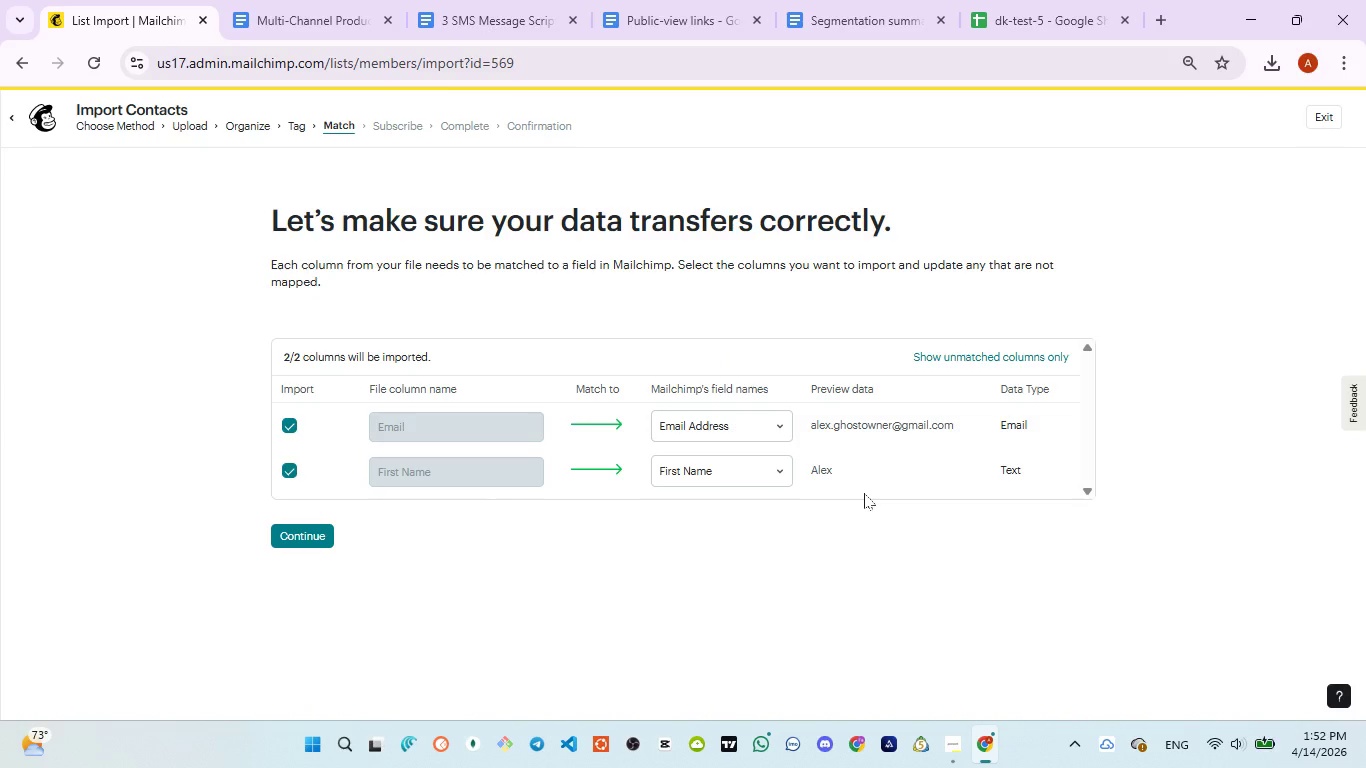 
wait(7.83)
 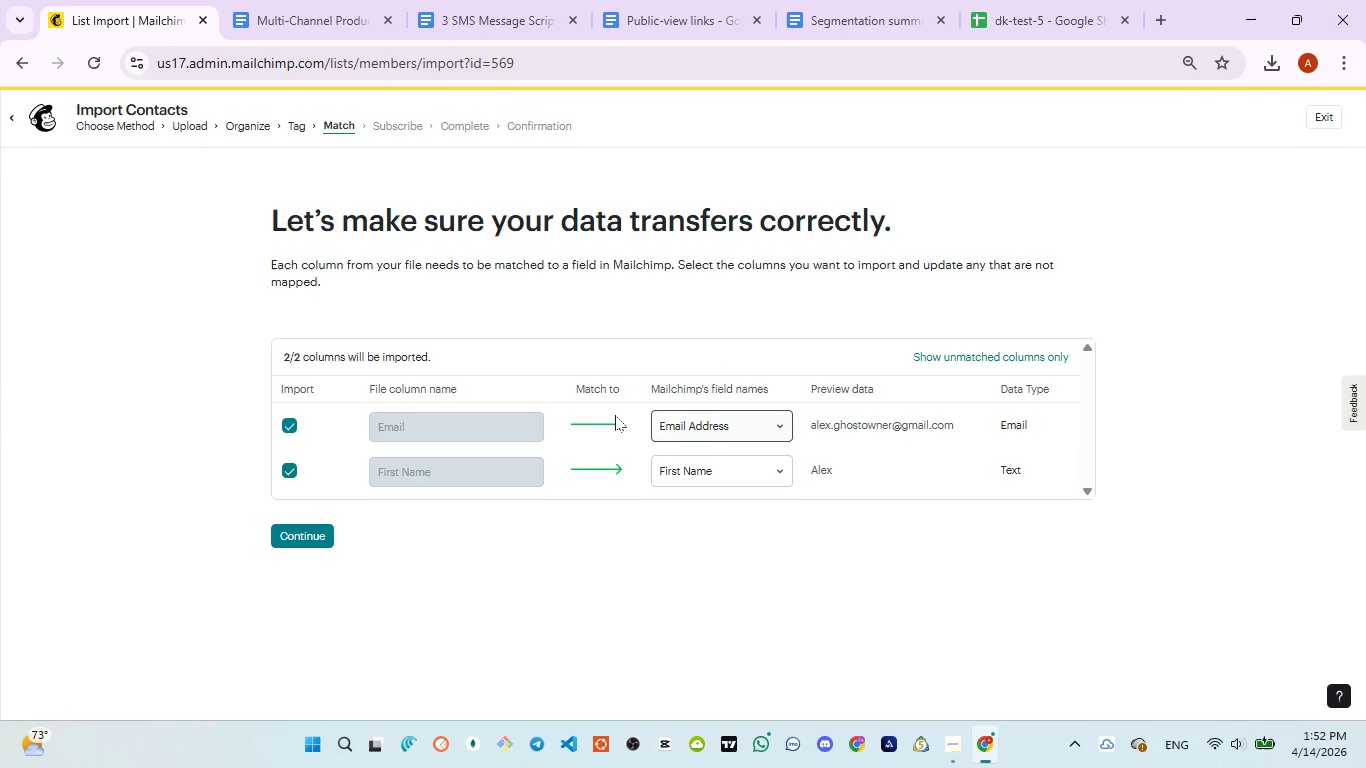 
left_click([321, 538])
 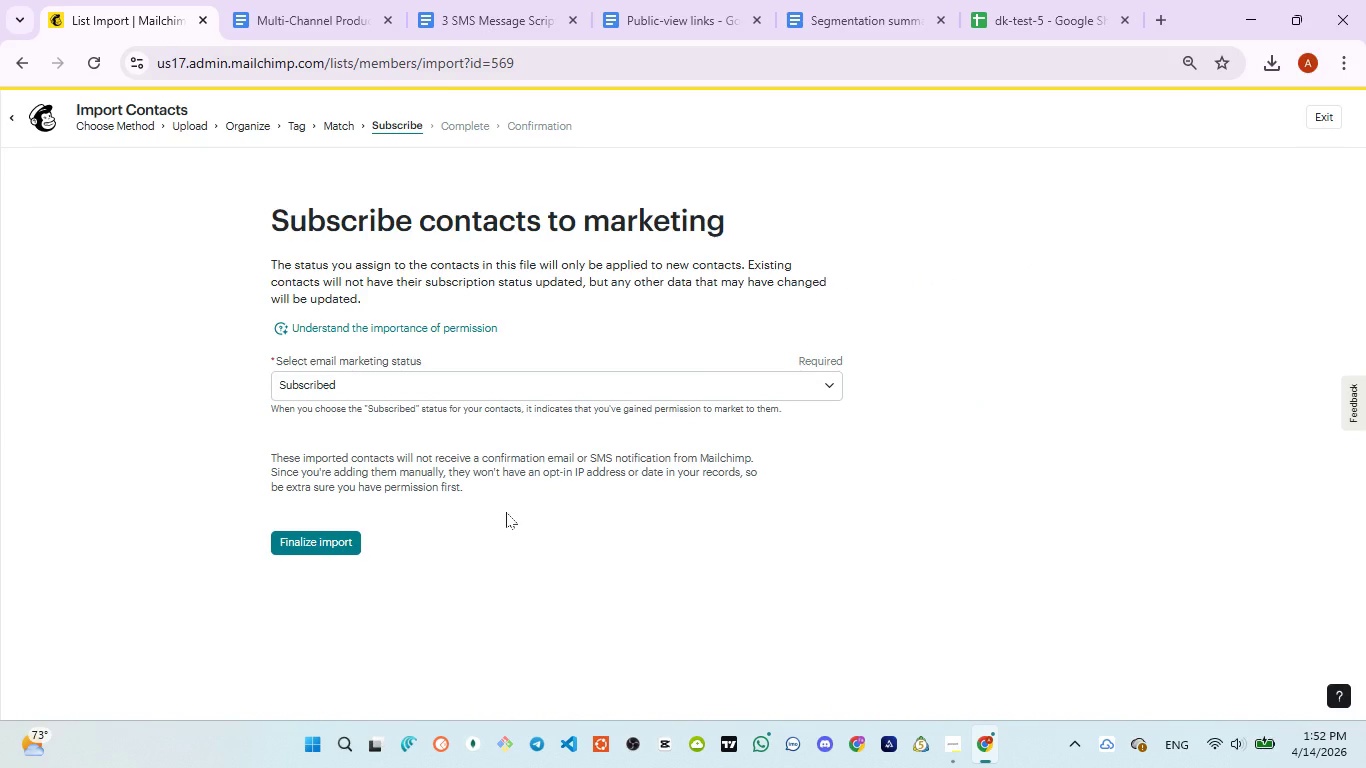 
wait(6.58)
 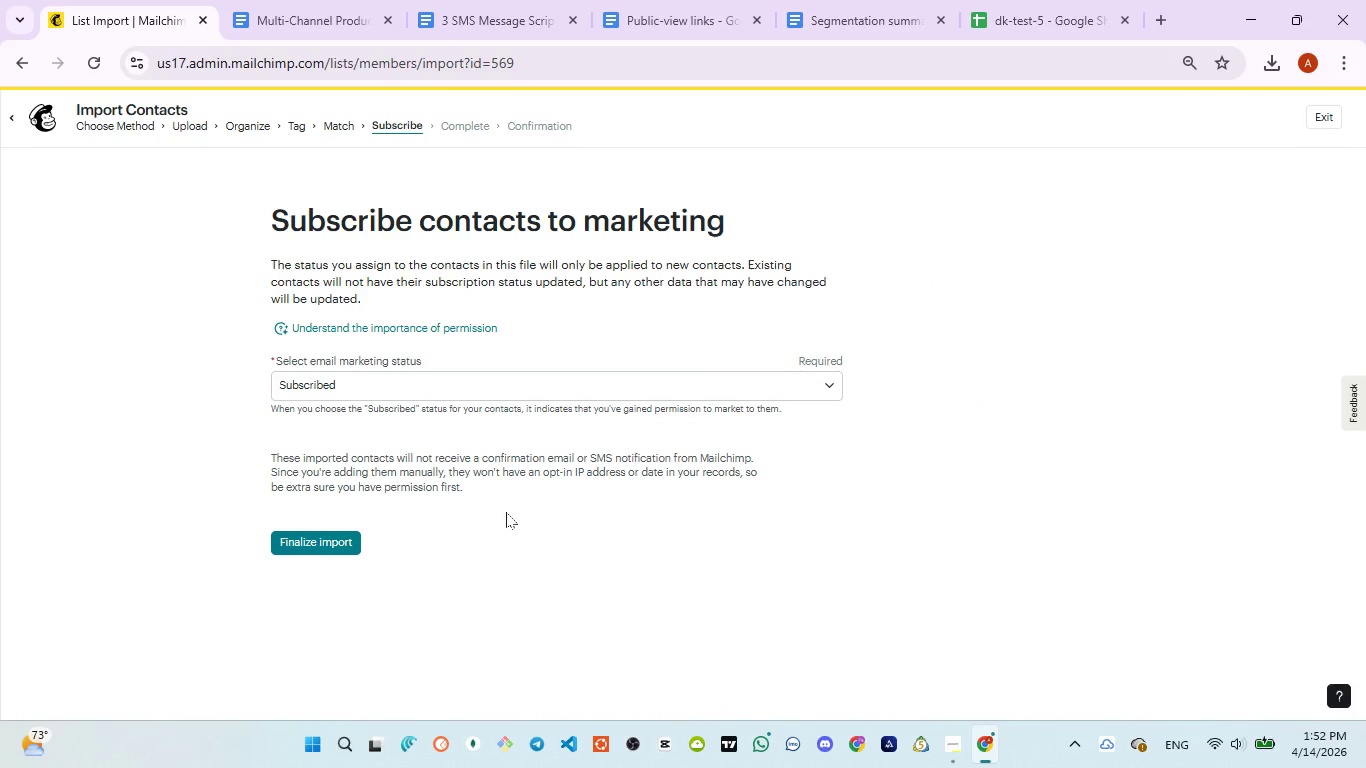 
left_click([354, 545])
 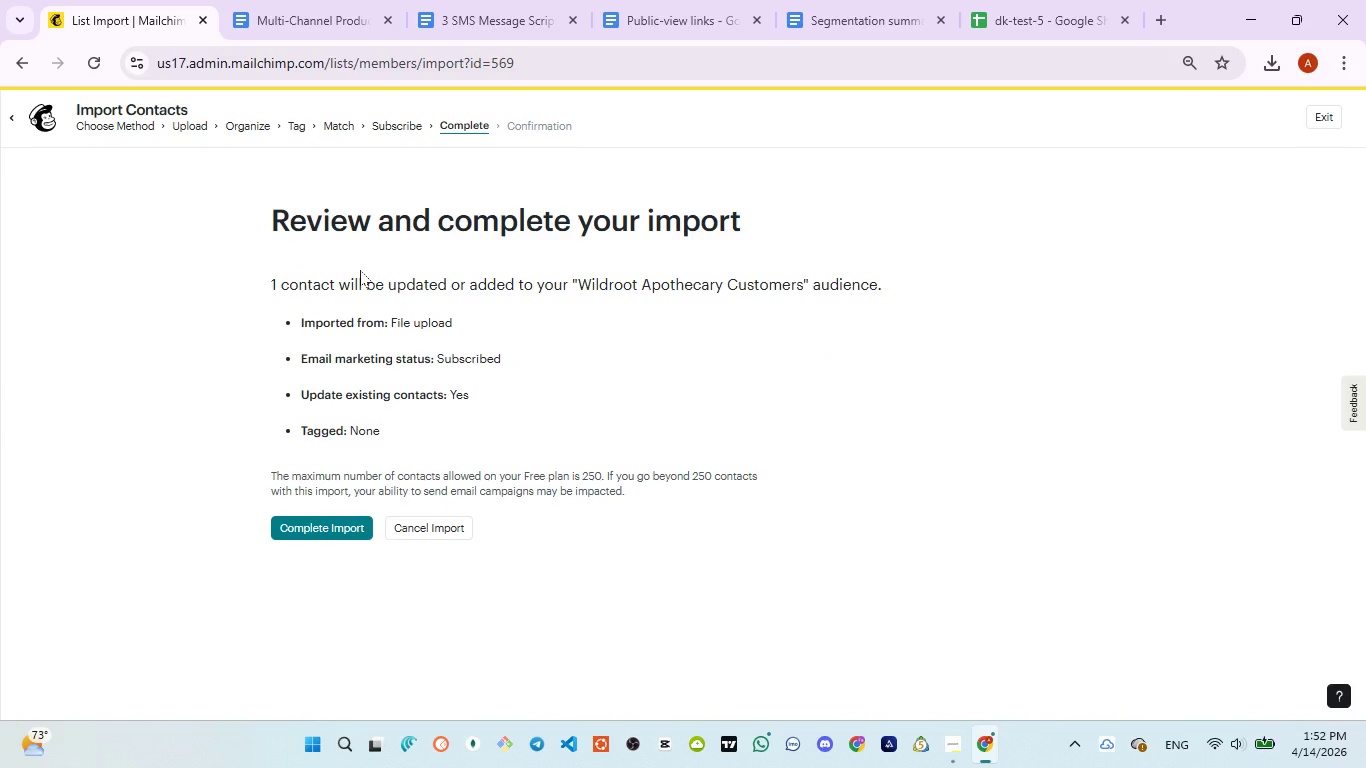 
wait(15.67)
 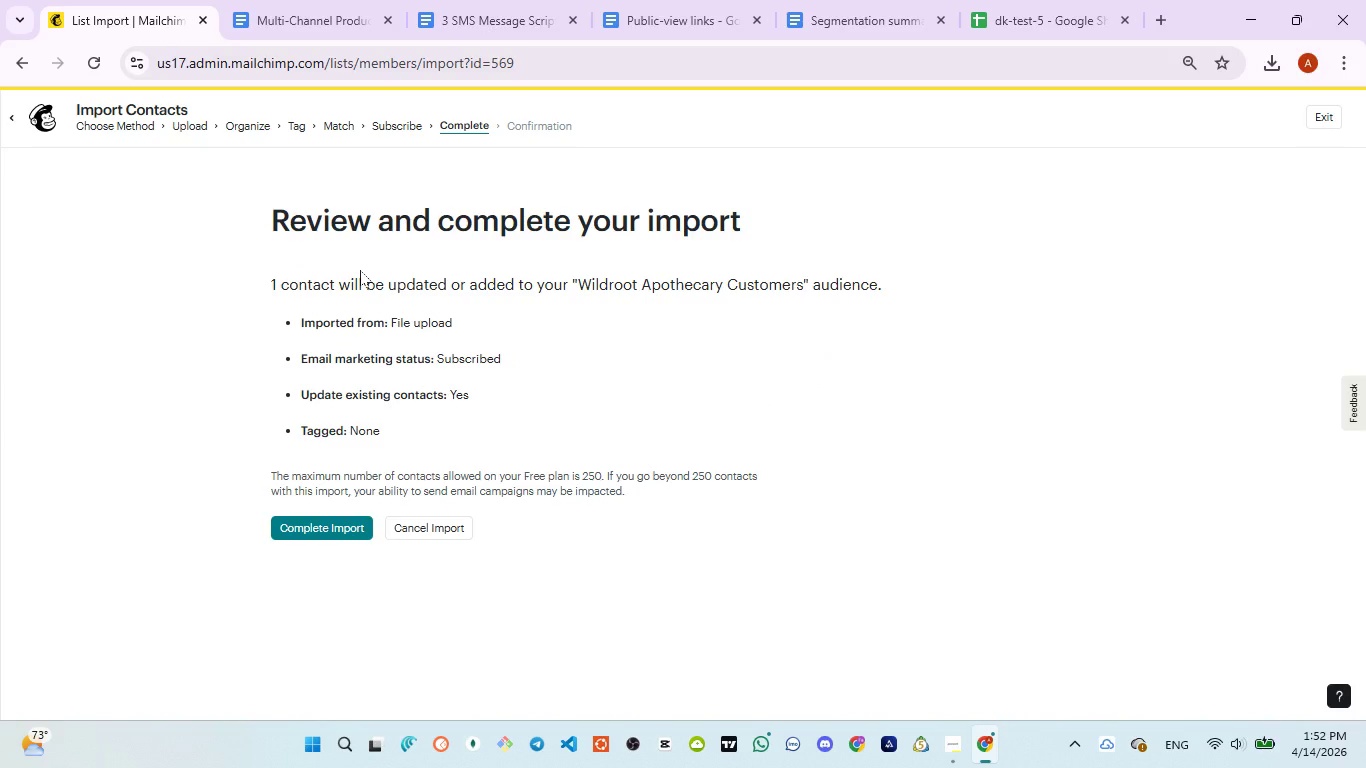 
left_click([340, 534])
 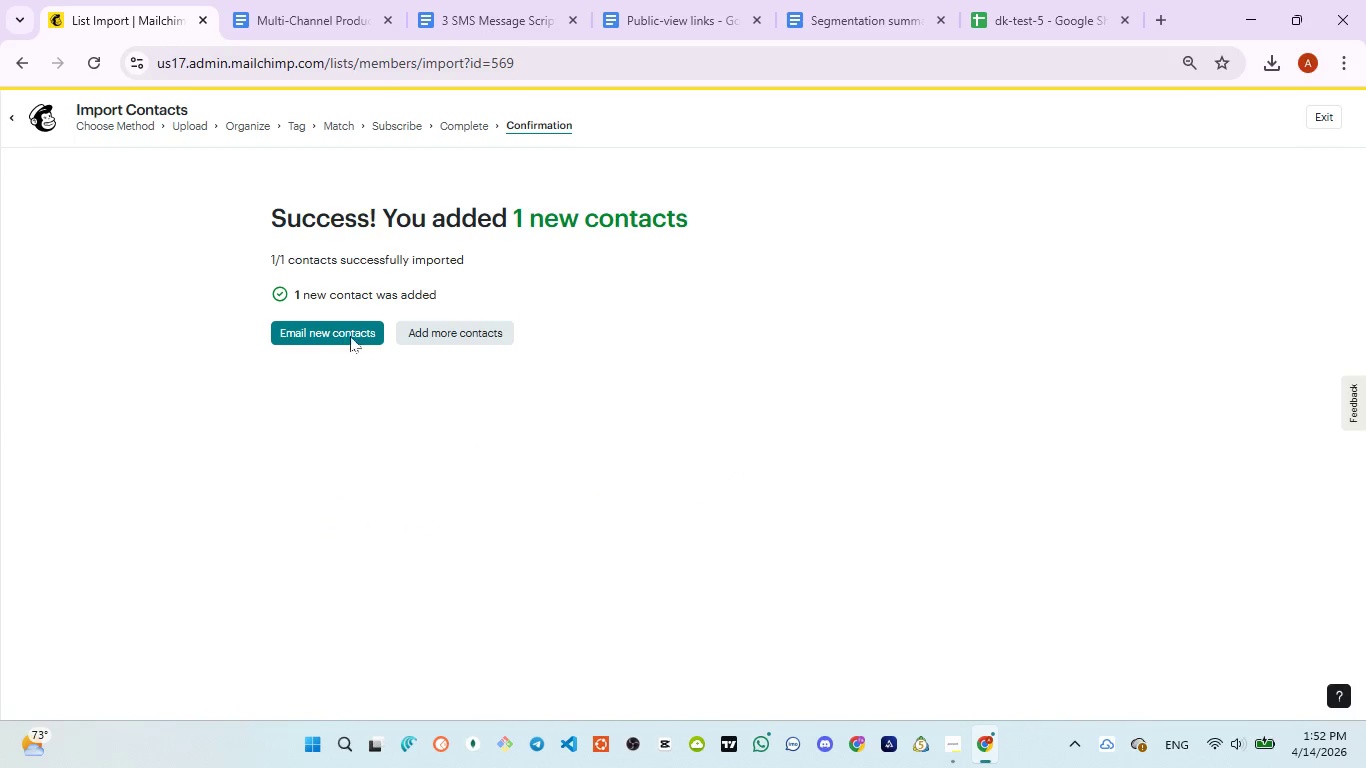 
wait(5.14)
 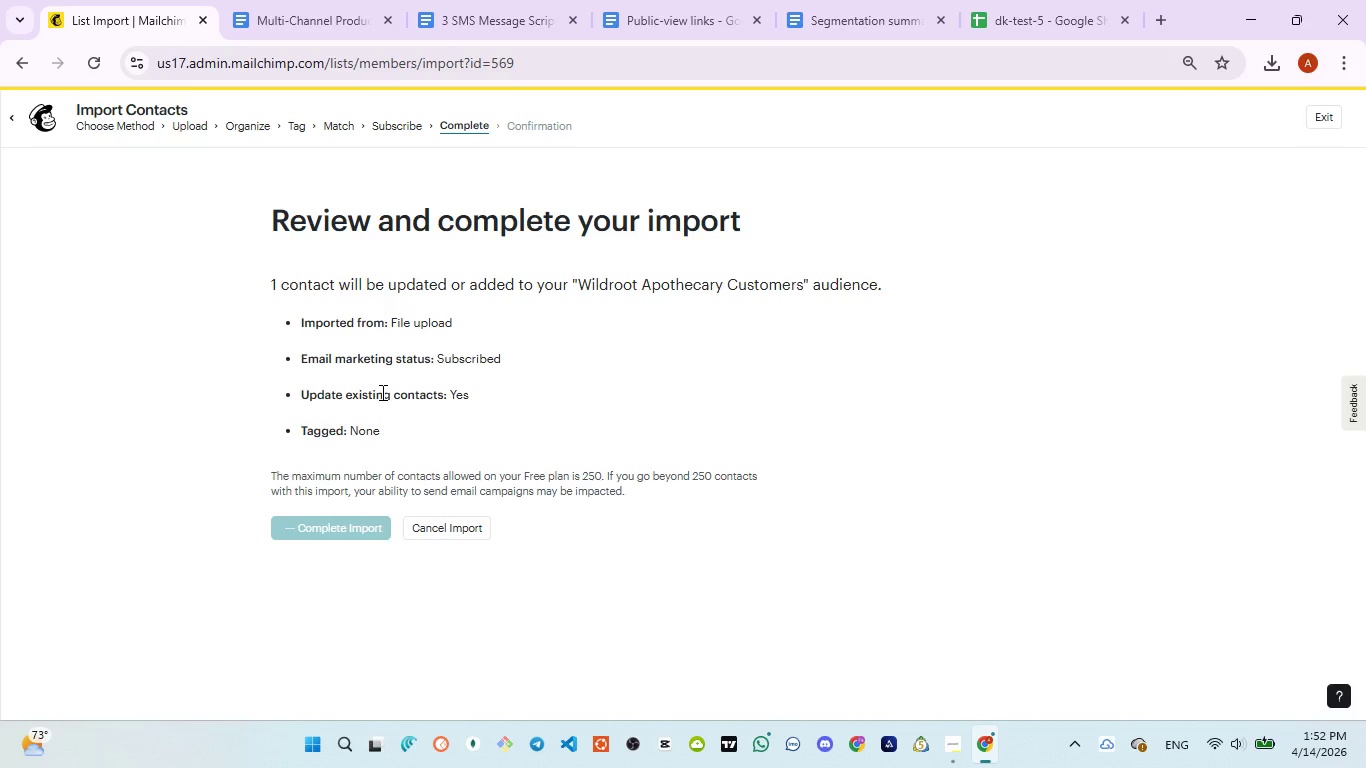 
left_click_drag(start_coordinate=[272, 221], to_coordinate=[579, 294])
 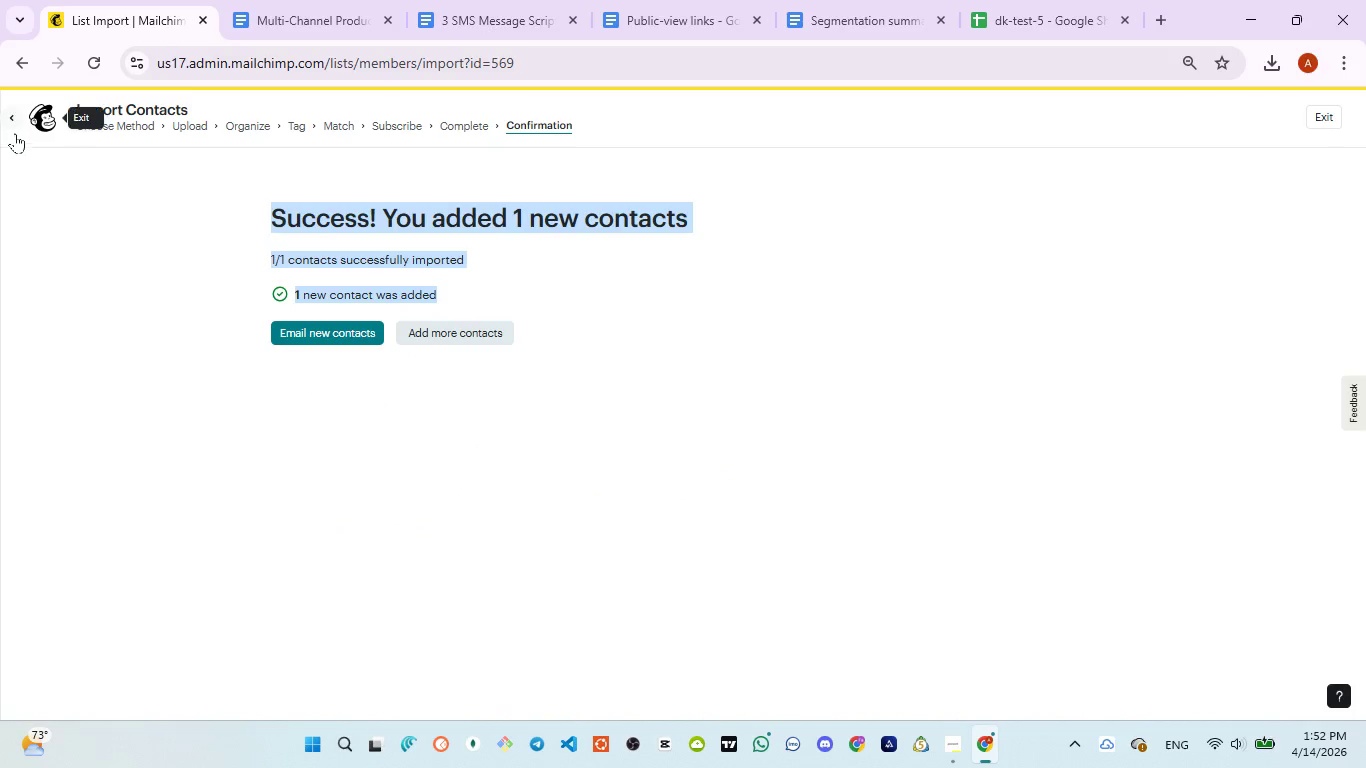 
left_click([8, 126])
 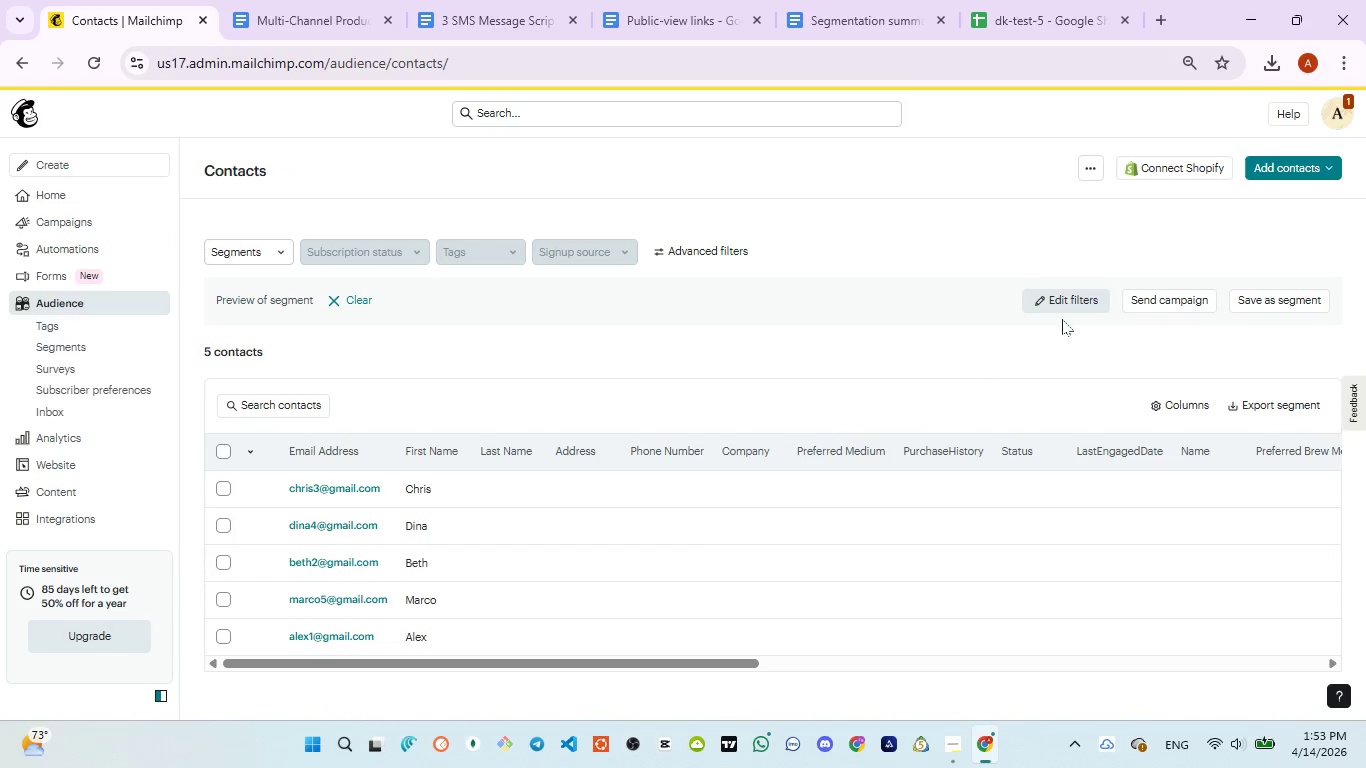 
wait(6.62)
 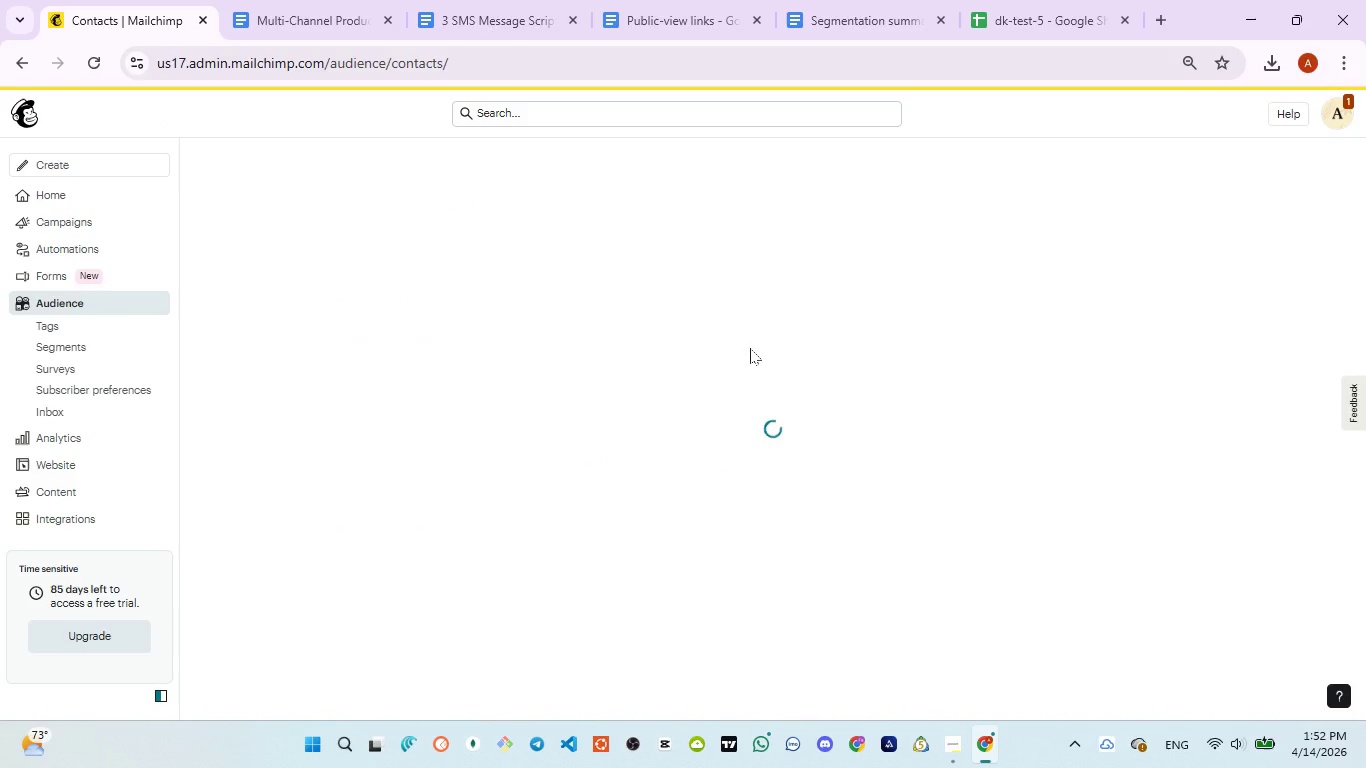 
scroll: coordinate [838, 621], scroll_direction: up, amount: 3.0
 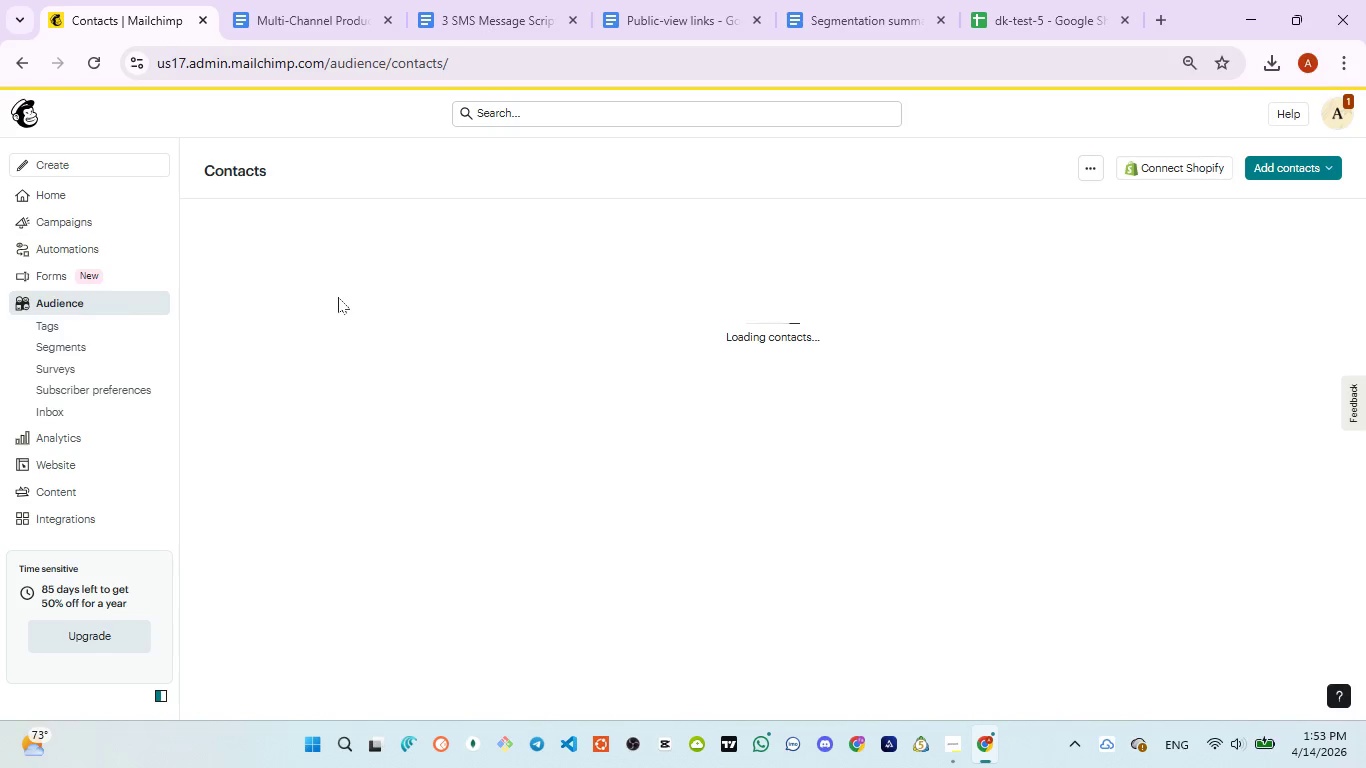 
wait(35.35)
 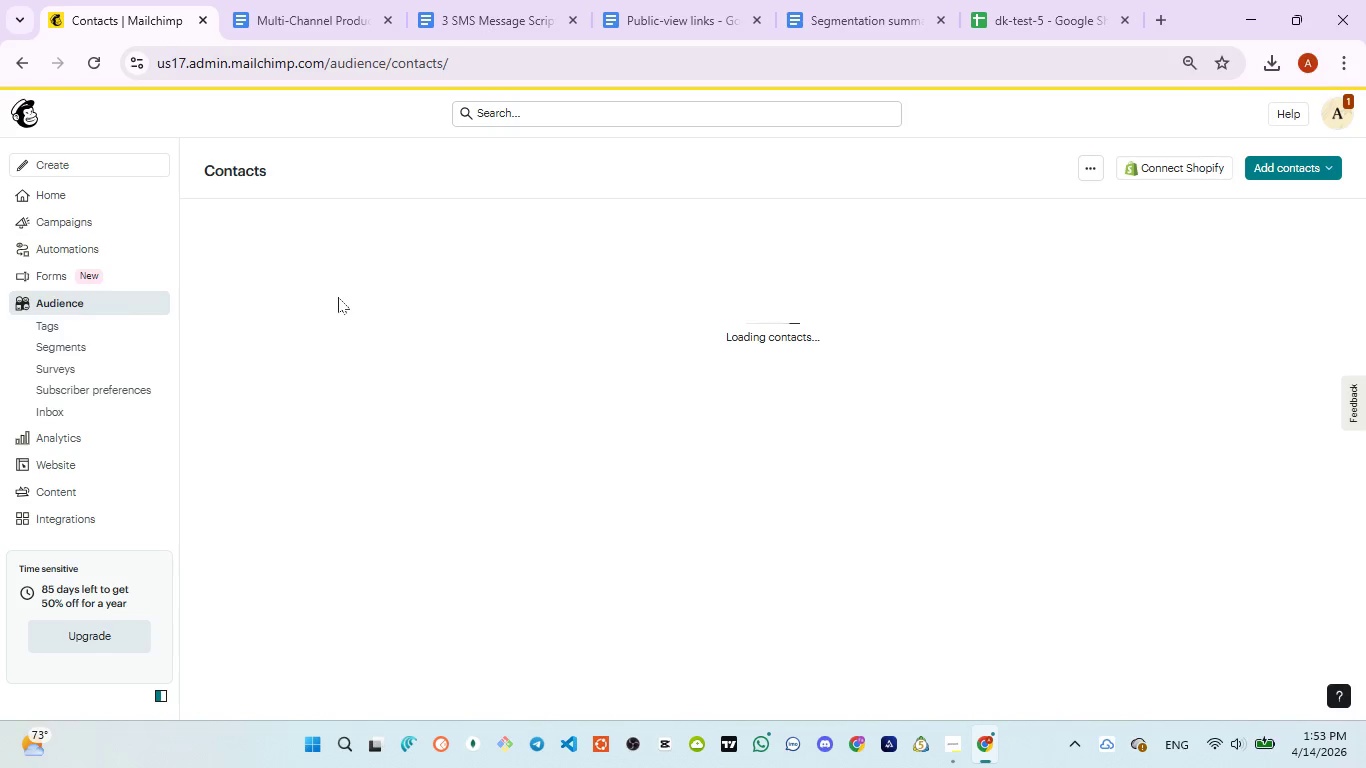 
left_click([319, 436])
 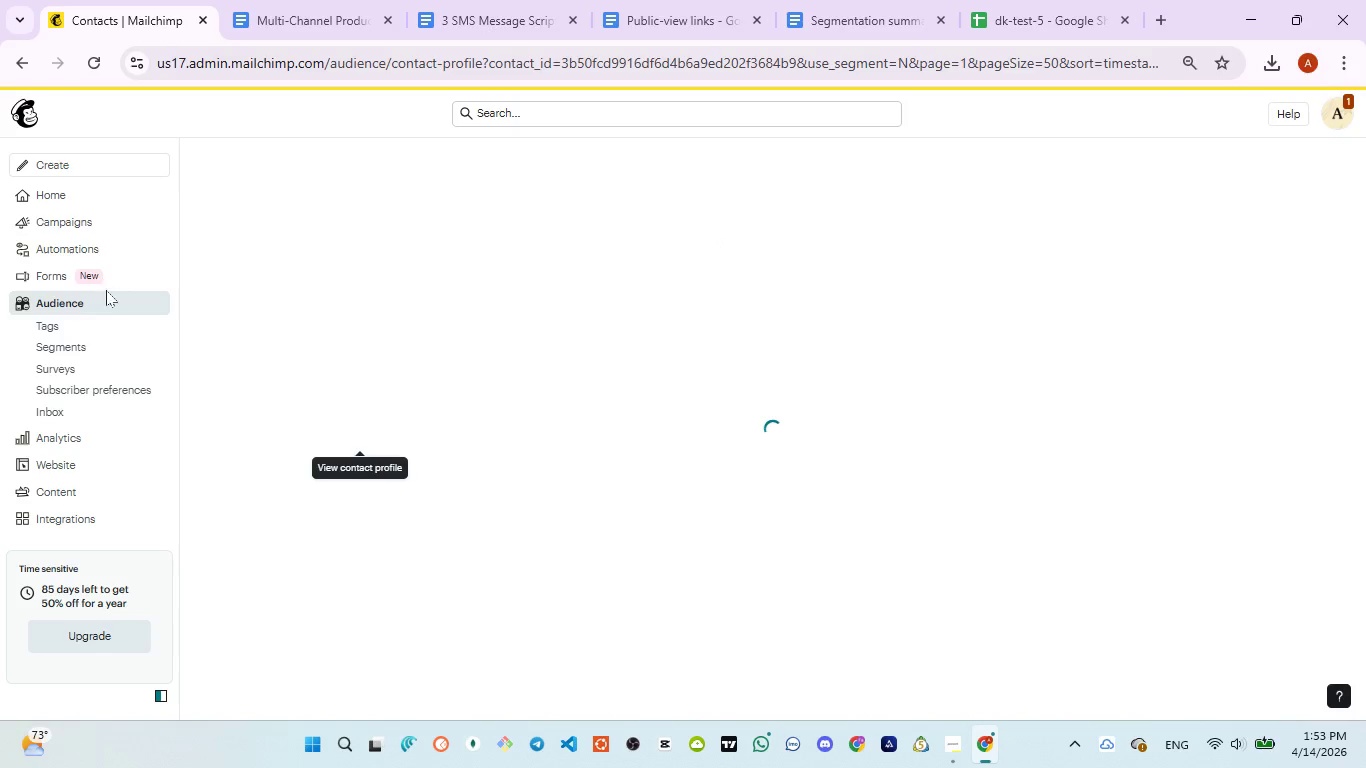 
left_click([122, 306])
 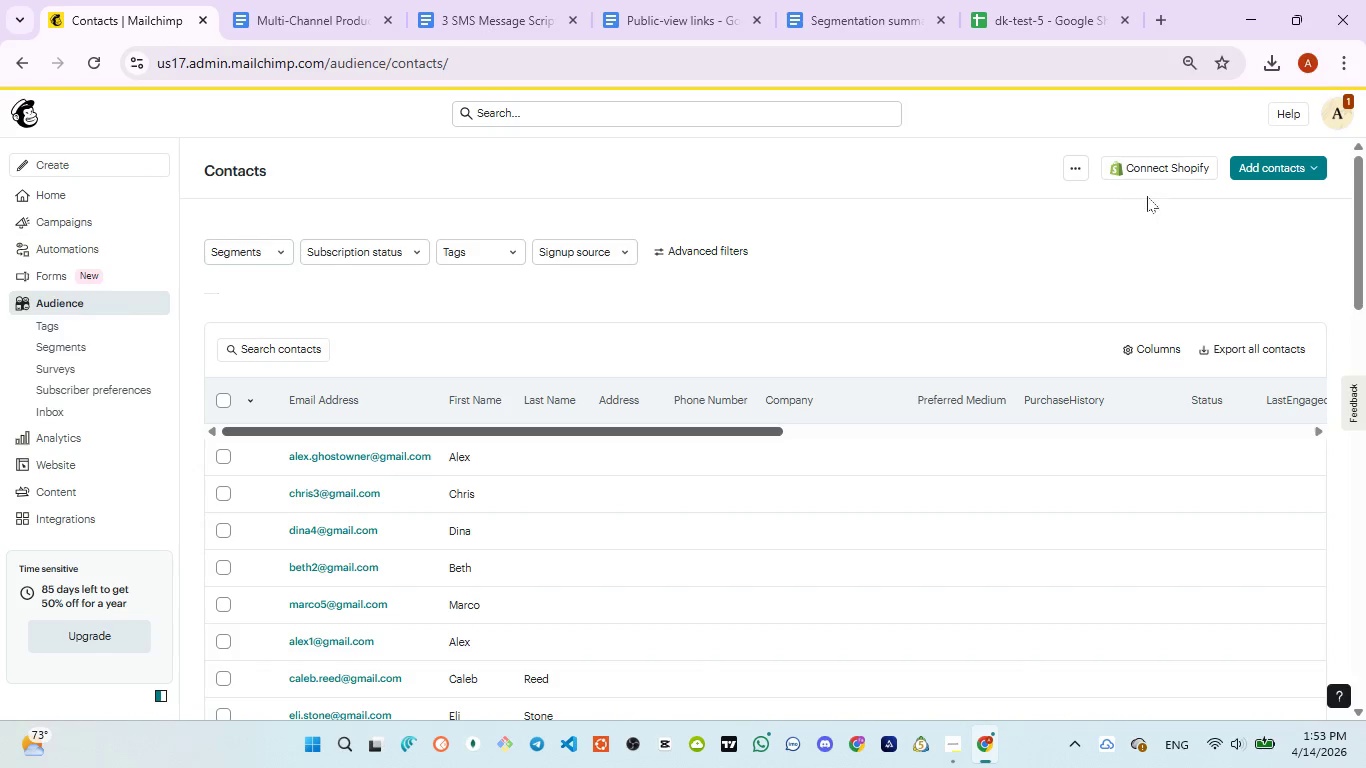 
wait(16.53)
 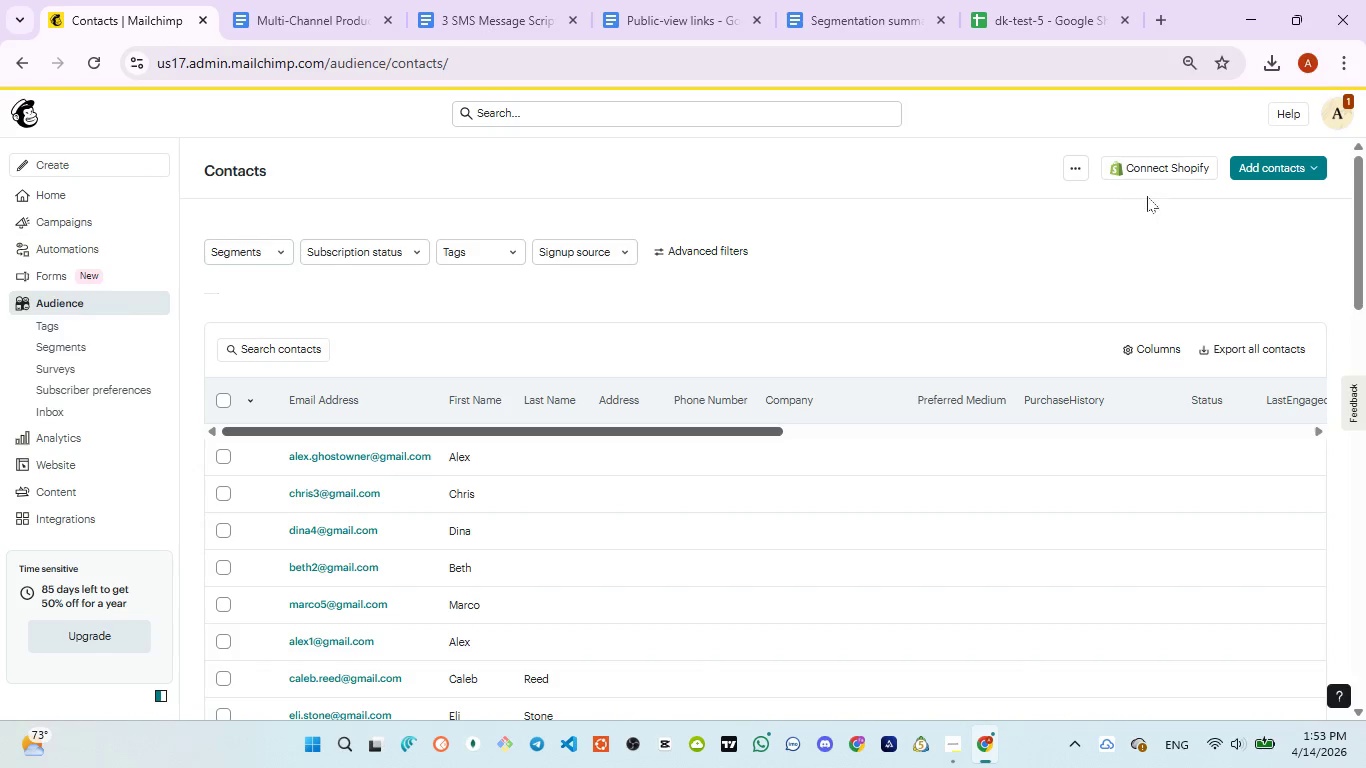 
left_click([1268, 171])
 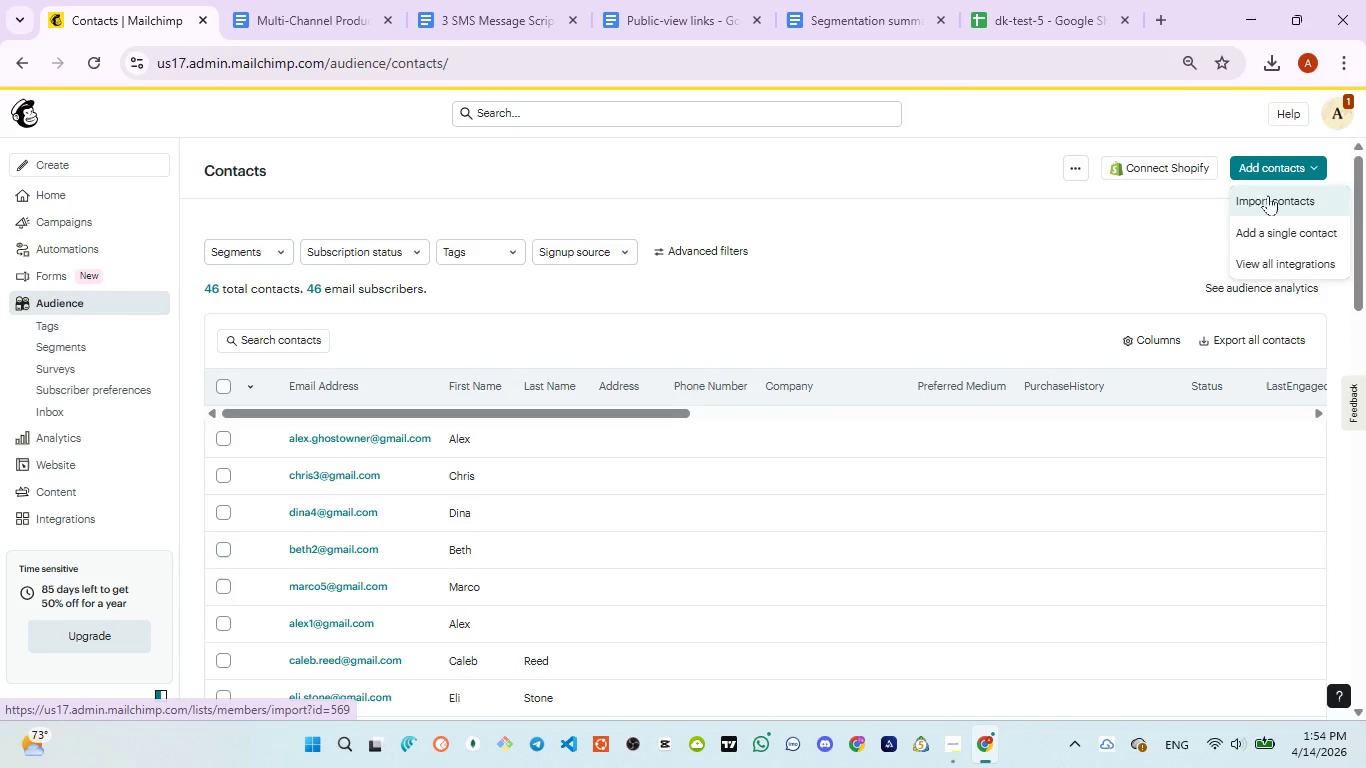 
left_click([1268, 195])
 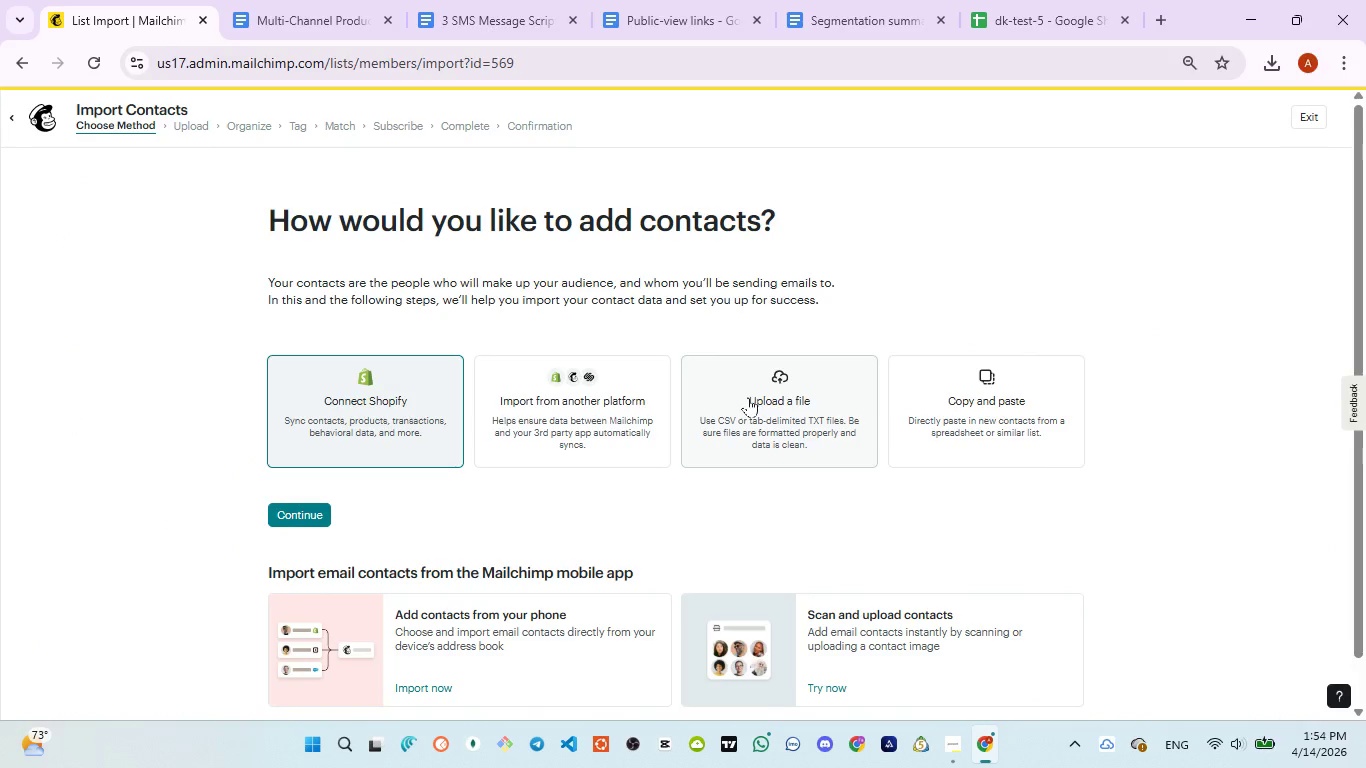 
wait(5.05)
 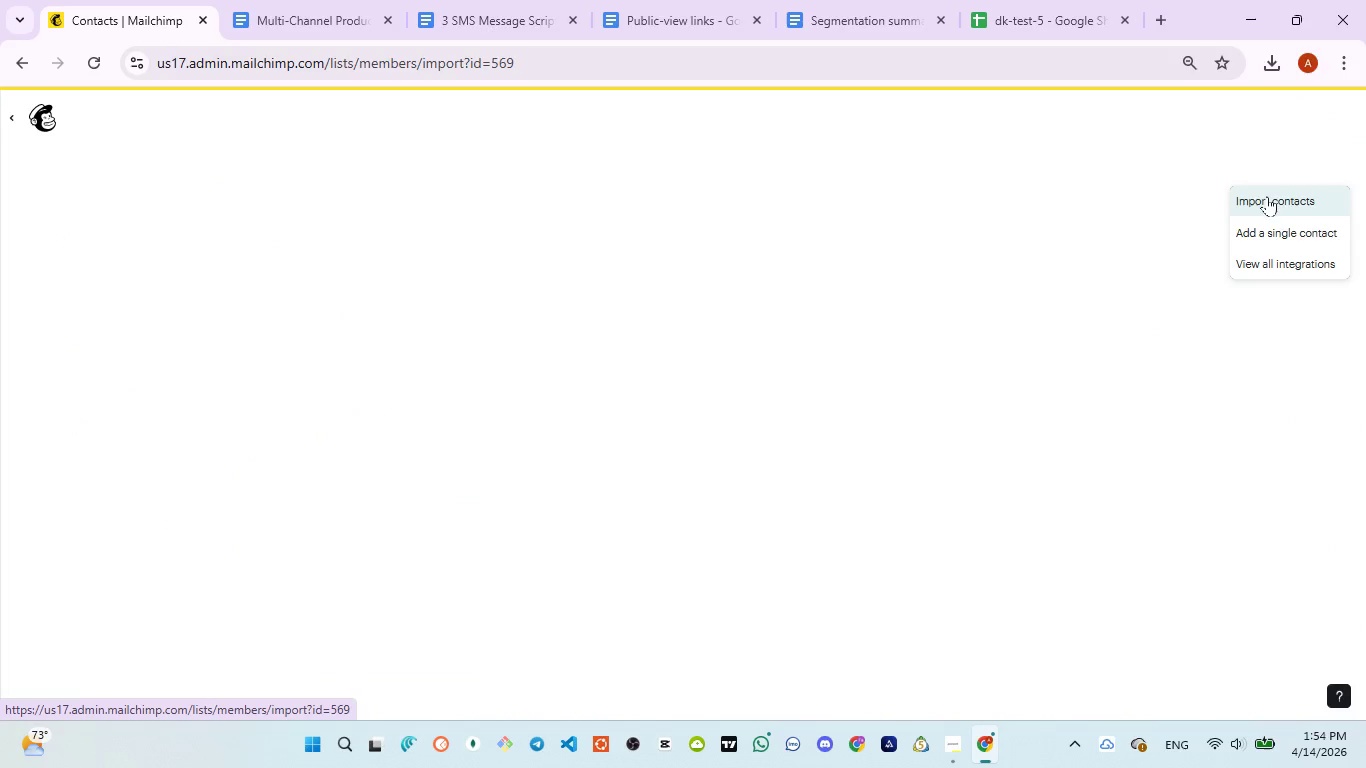 
left_click([779, 404])
 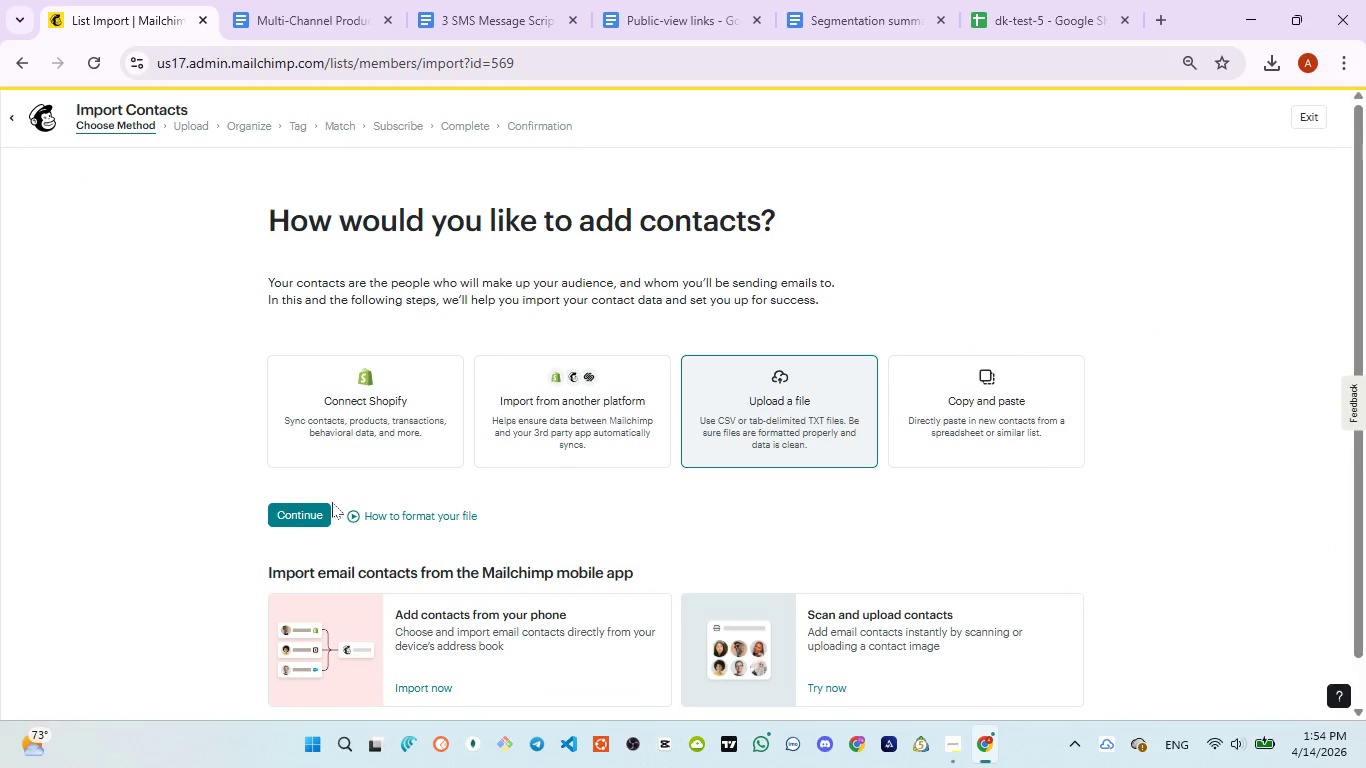 
left_click([320, 508])
 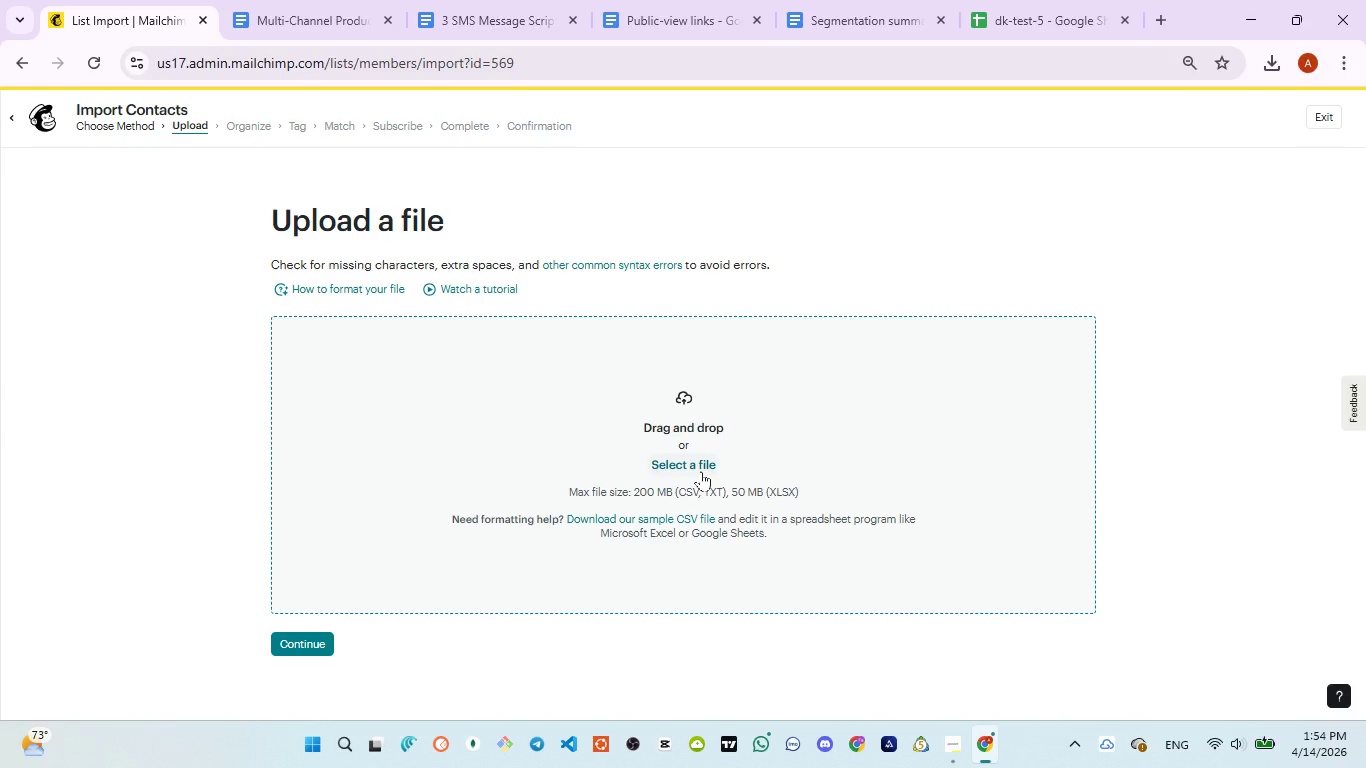 
left_click([700, 470])
 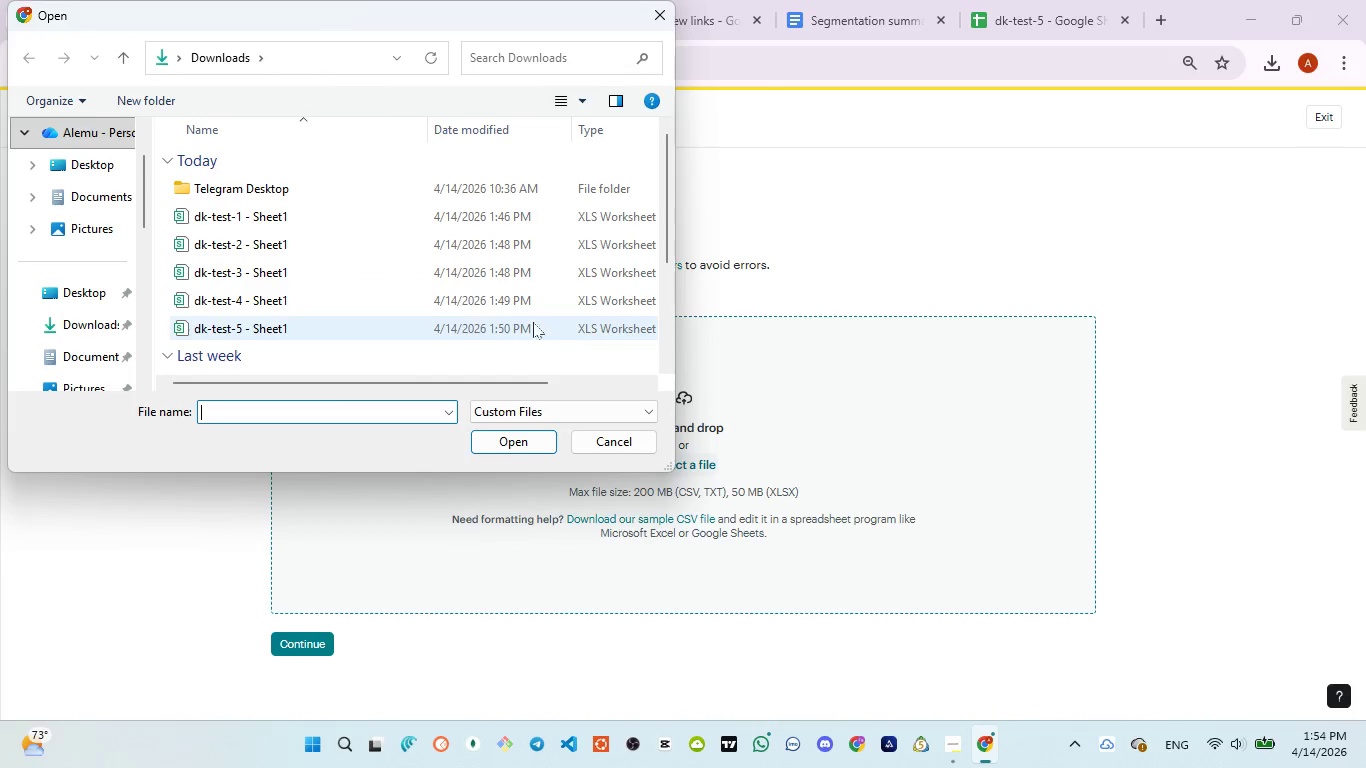 
left_click([282, 251])
 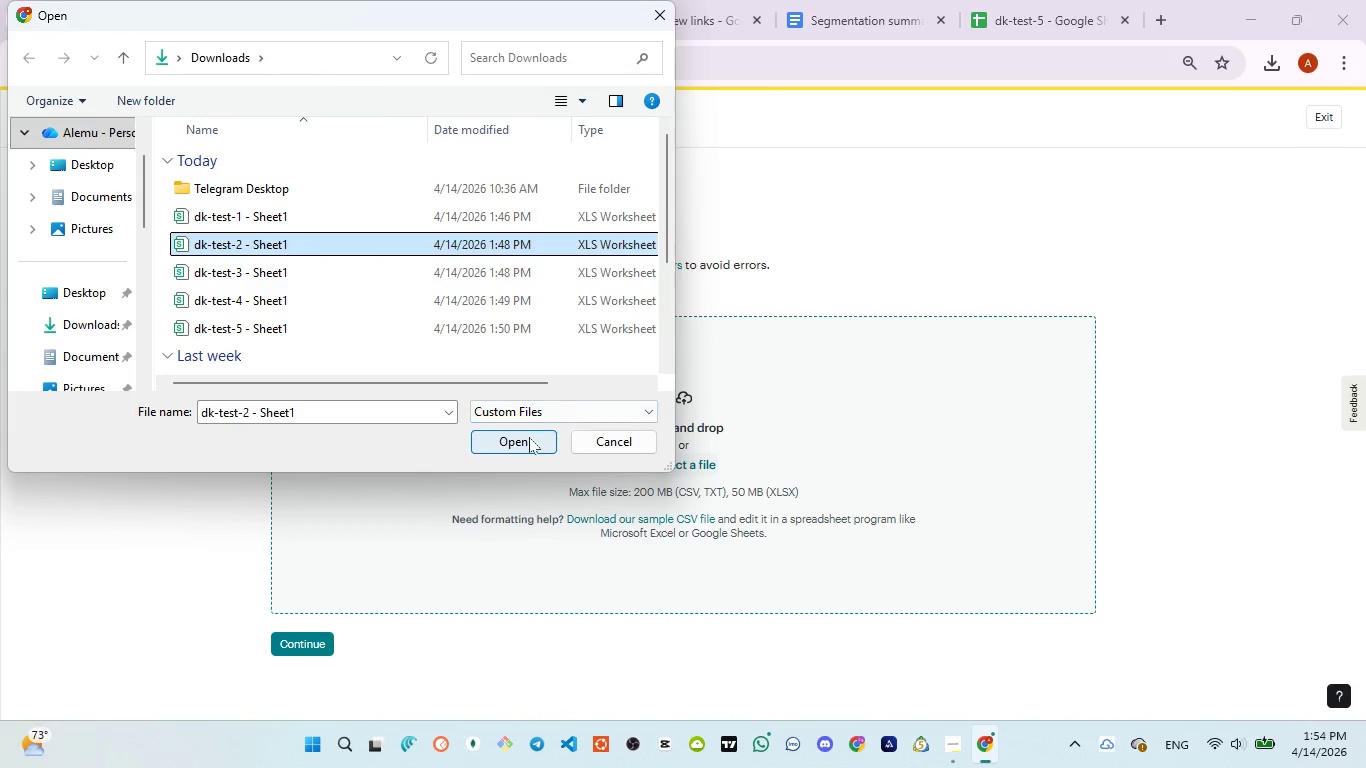 
left_click([529, 437])
 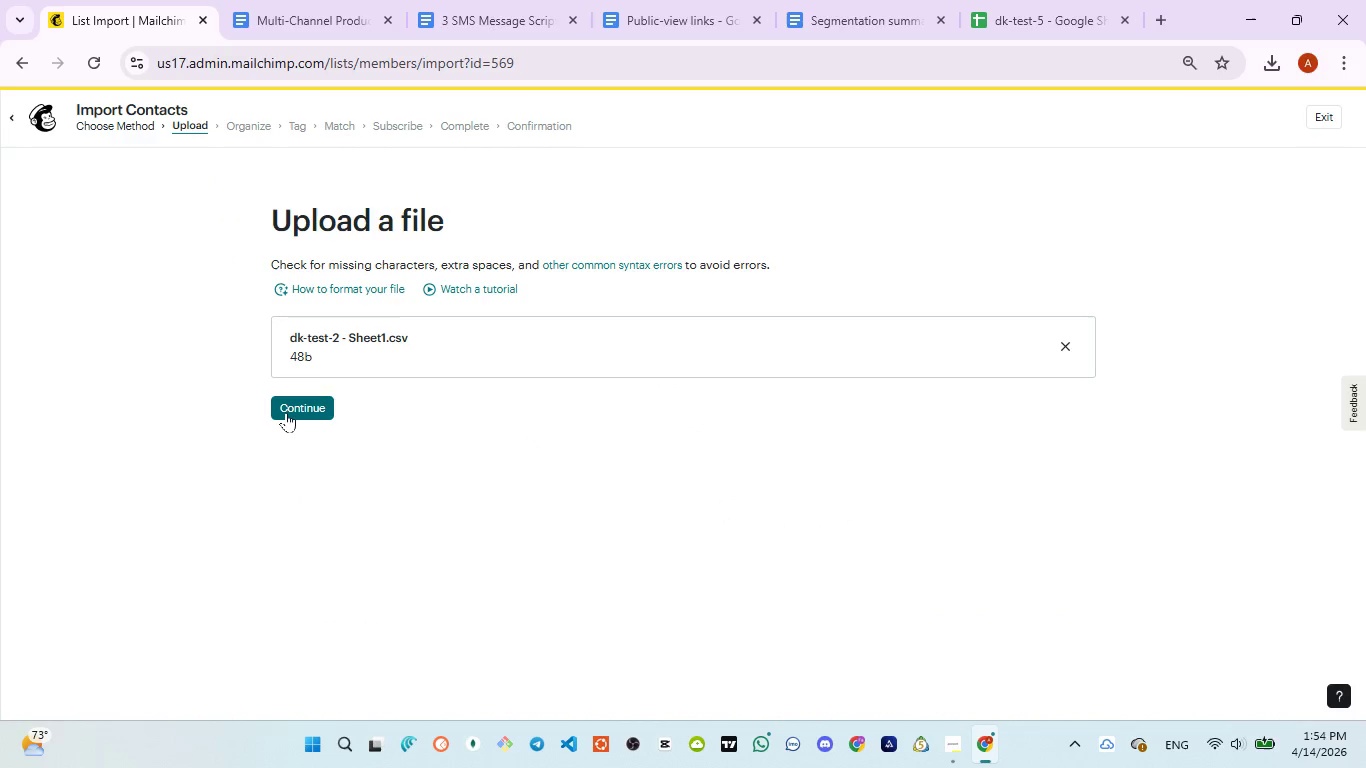 
left_click([287, 411])
 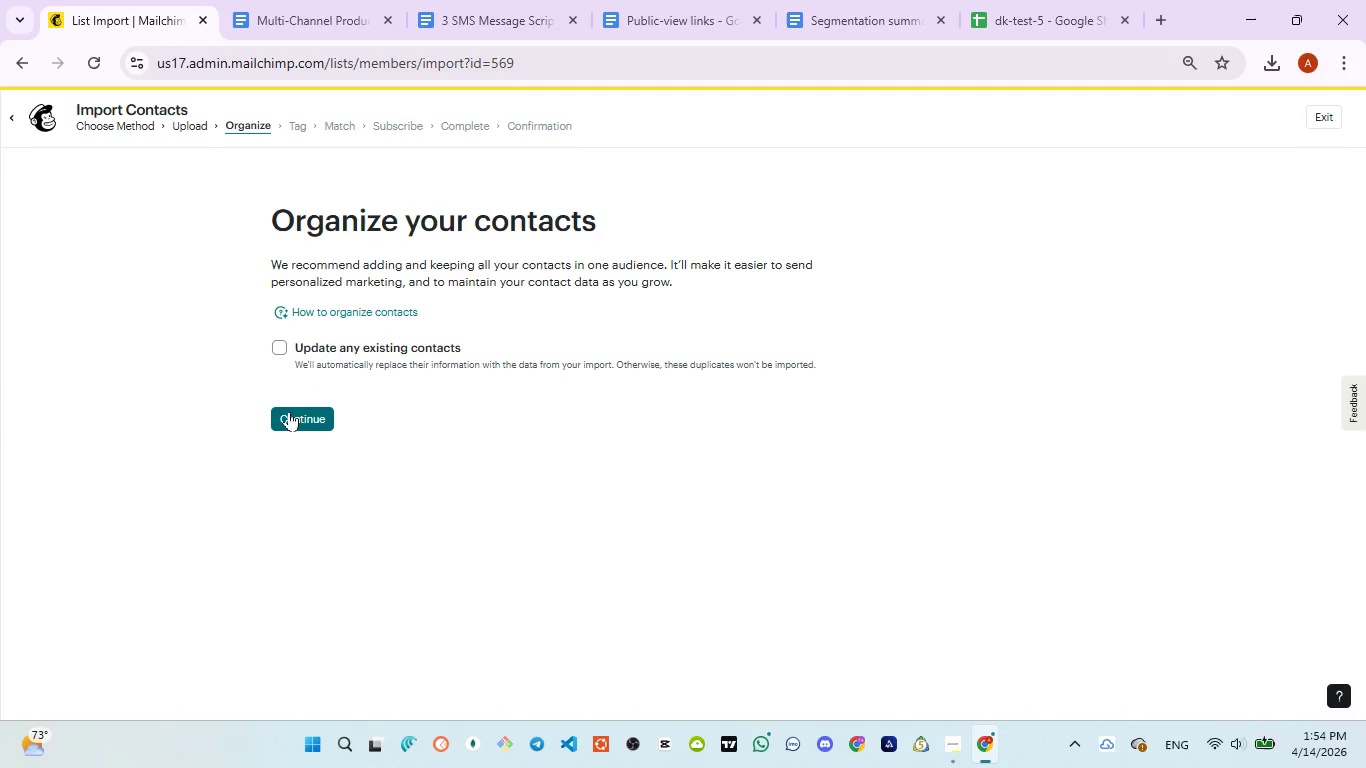 
wait(5.14)
 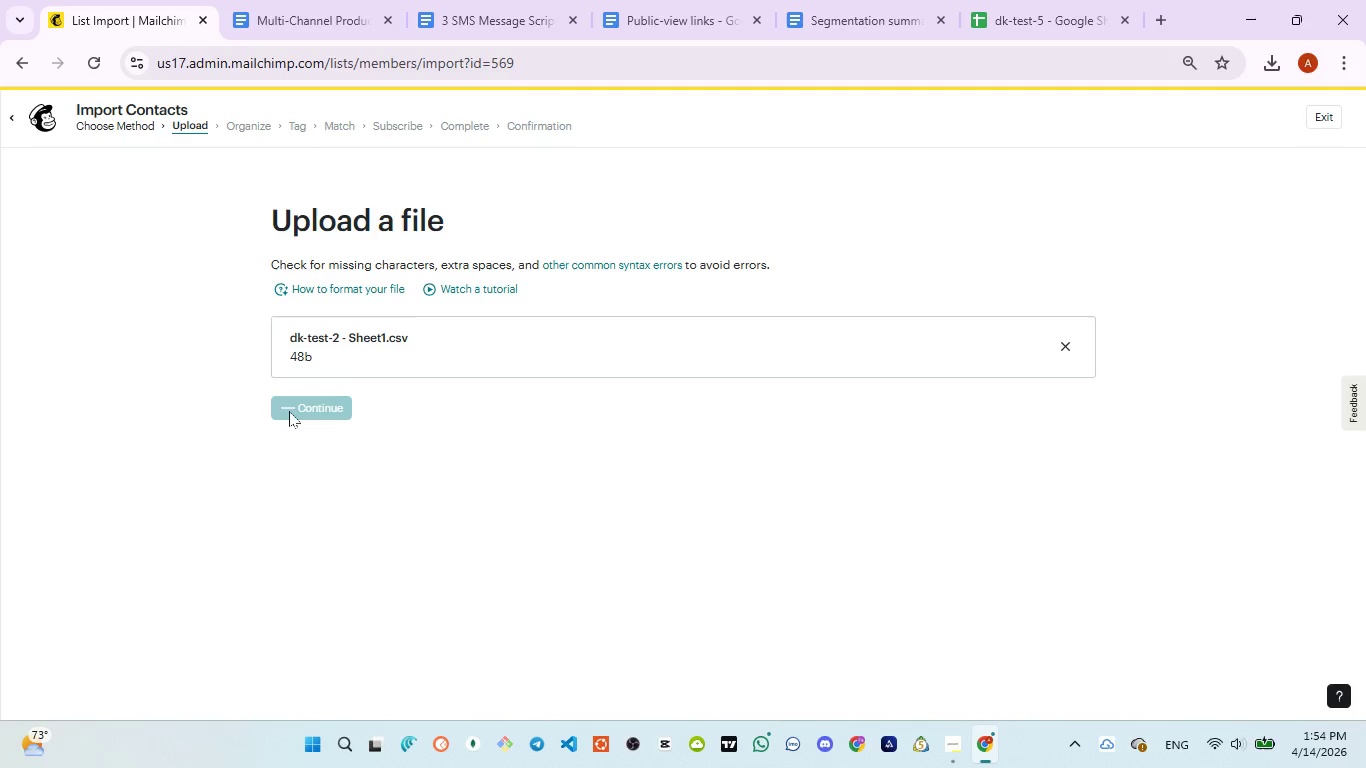 
left_click([284, 435])
 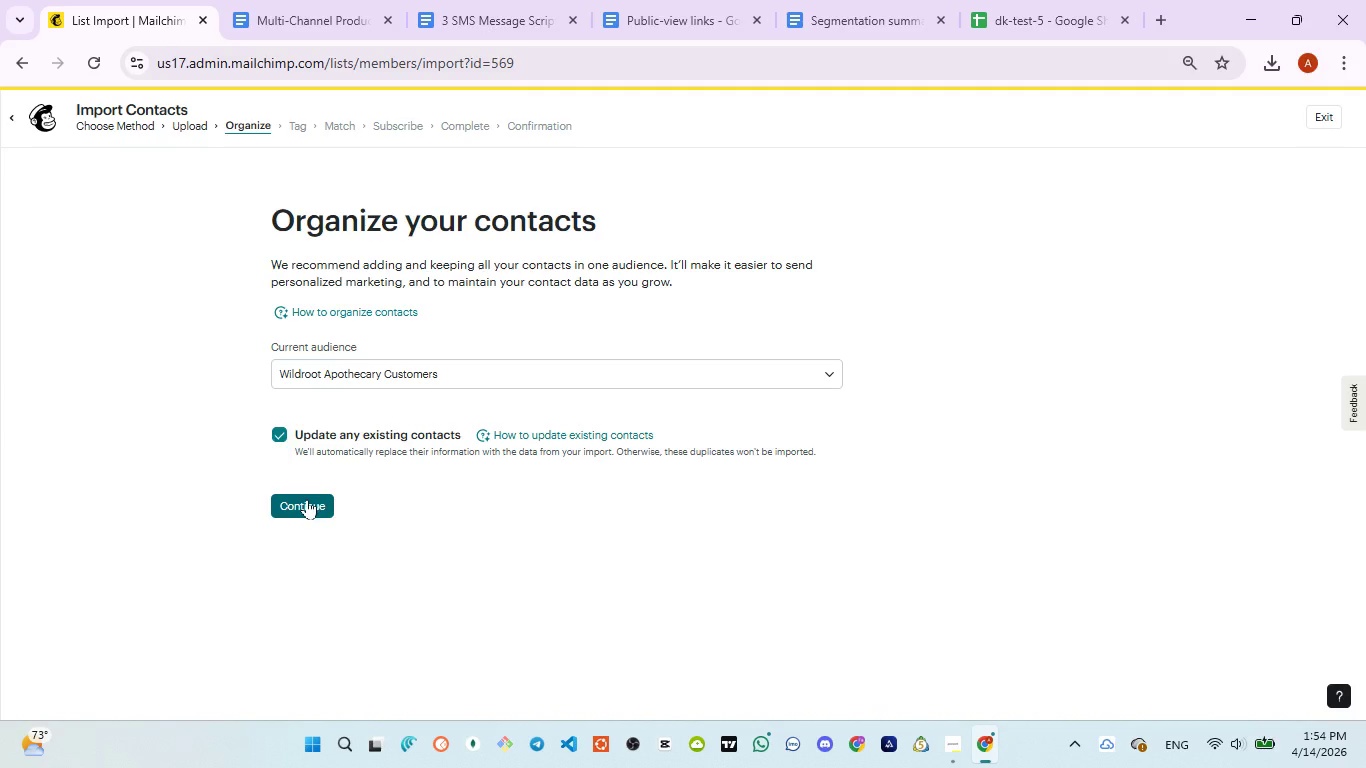 
left_click([308, 500])
 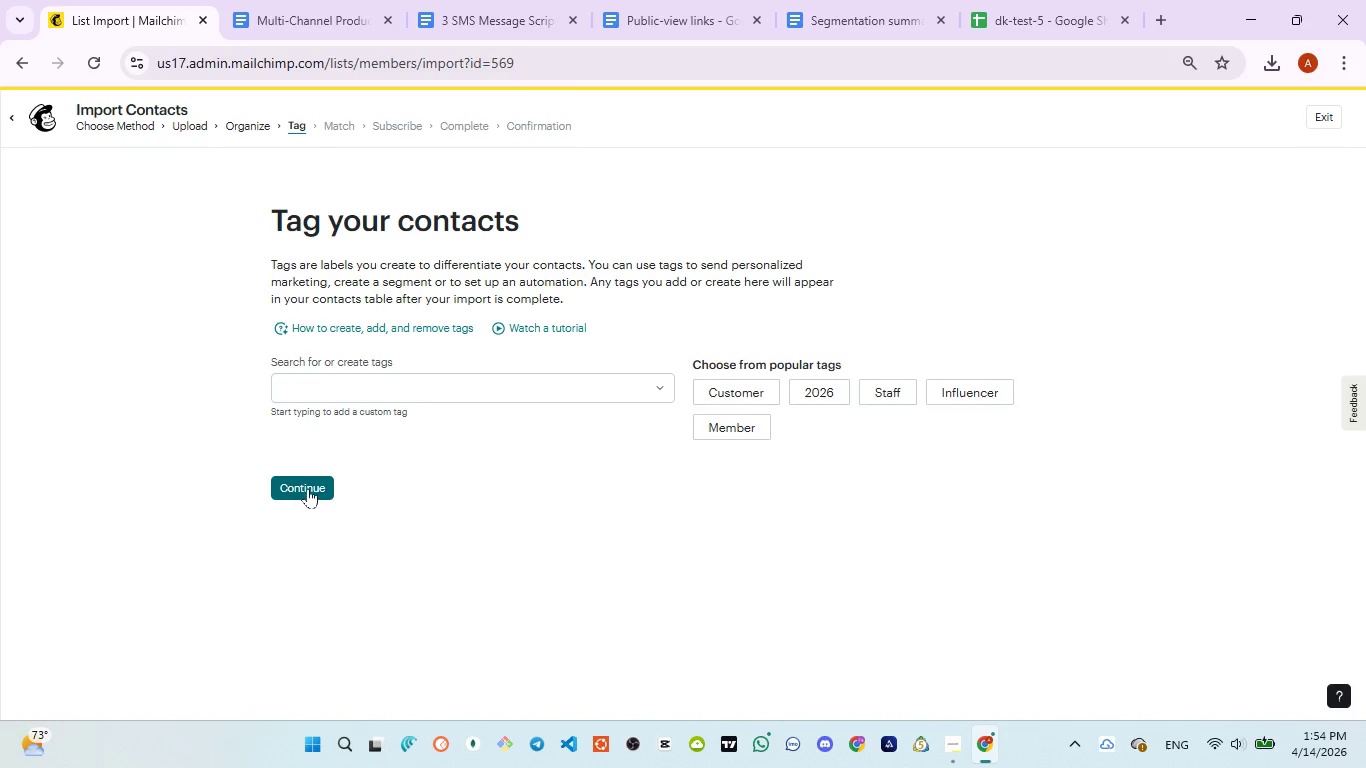 
left_click([308, 487])
 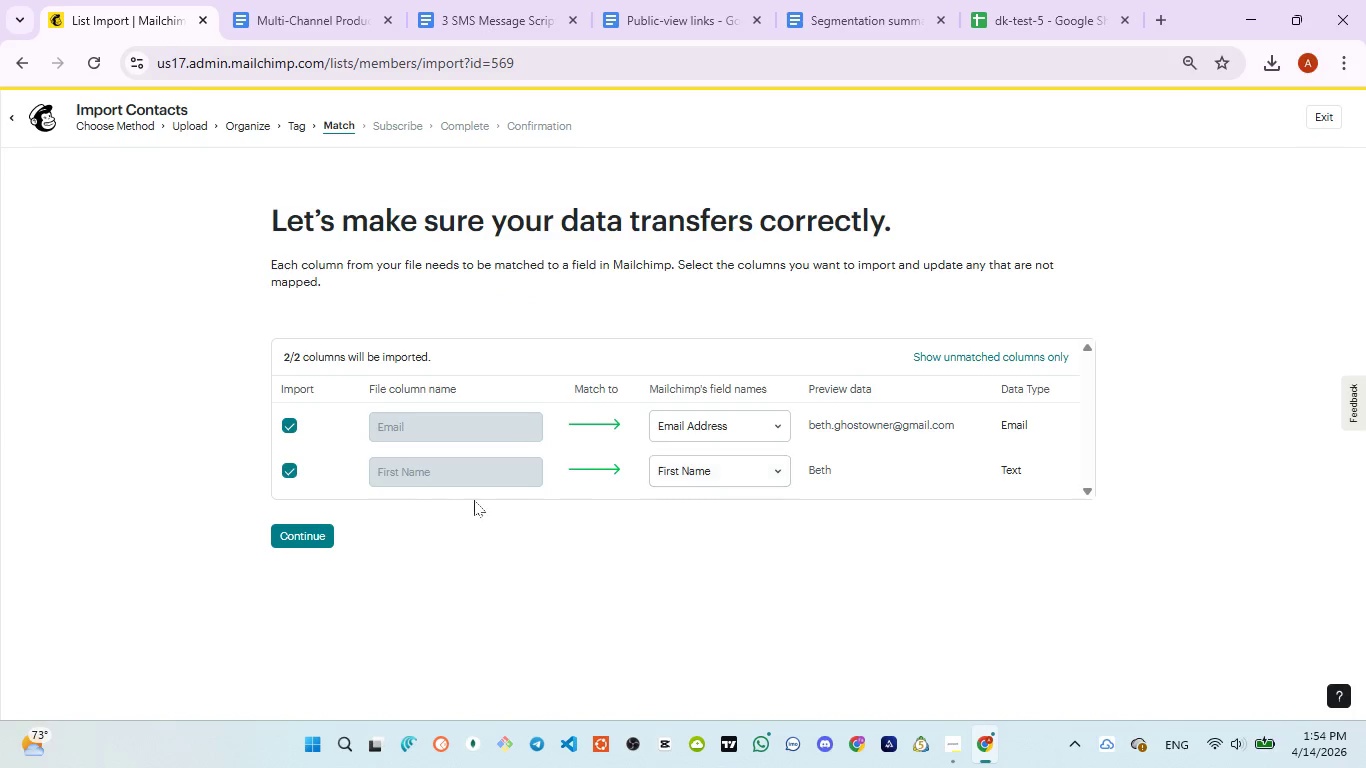 
wait(6.67)
 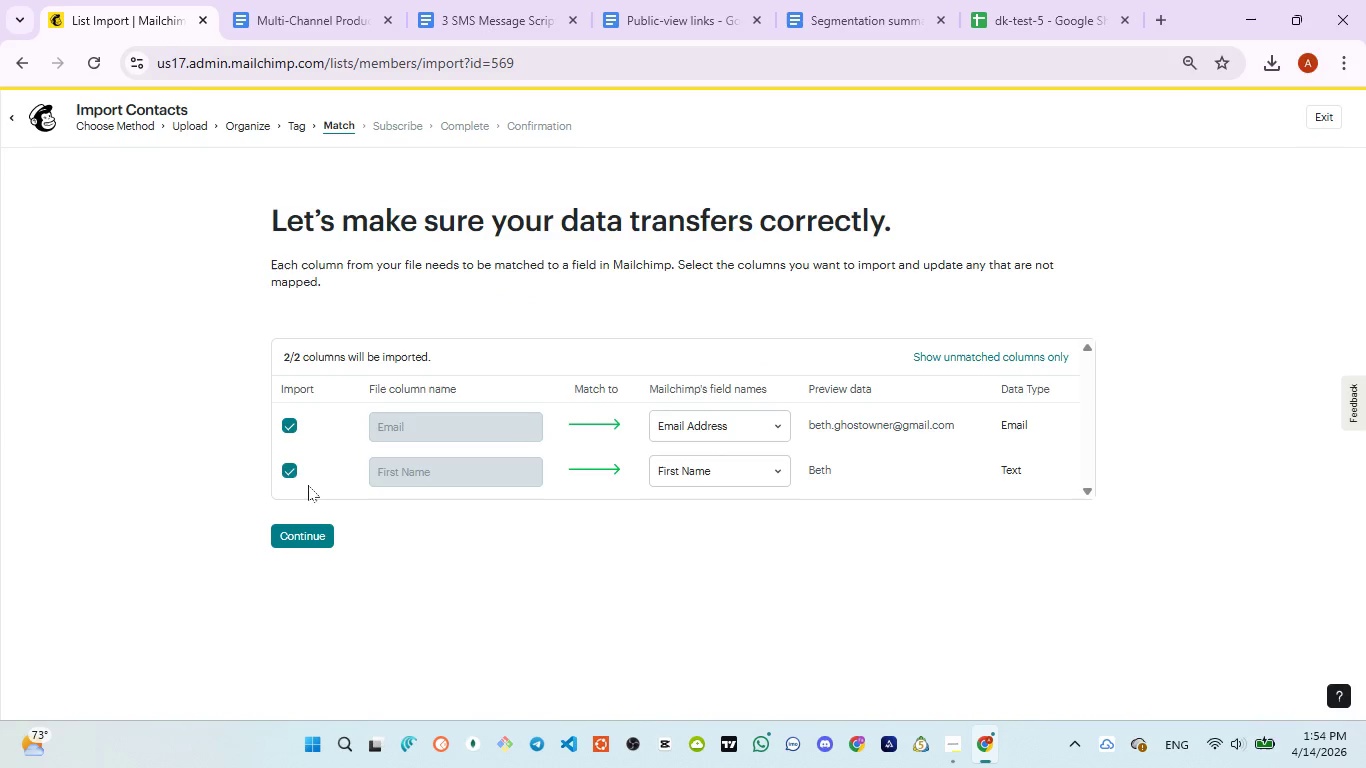 
left_click([323, 532])
 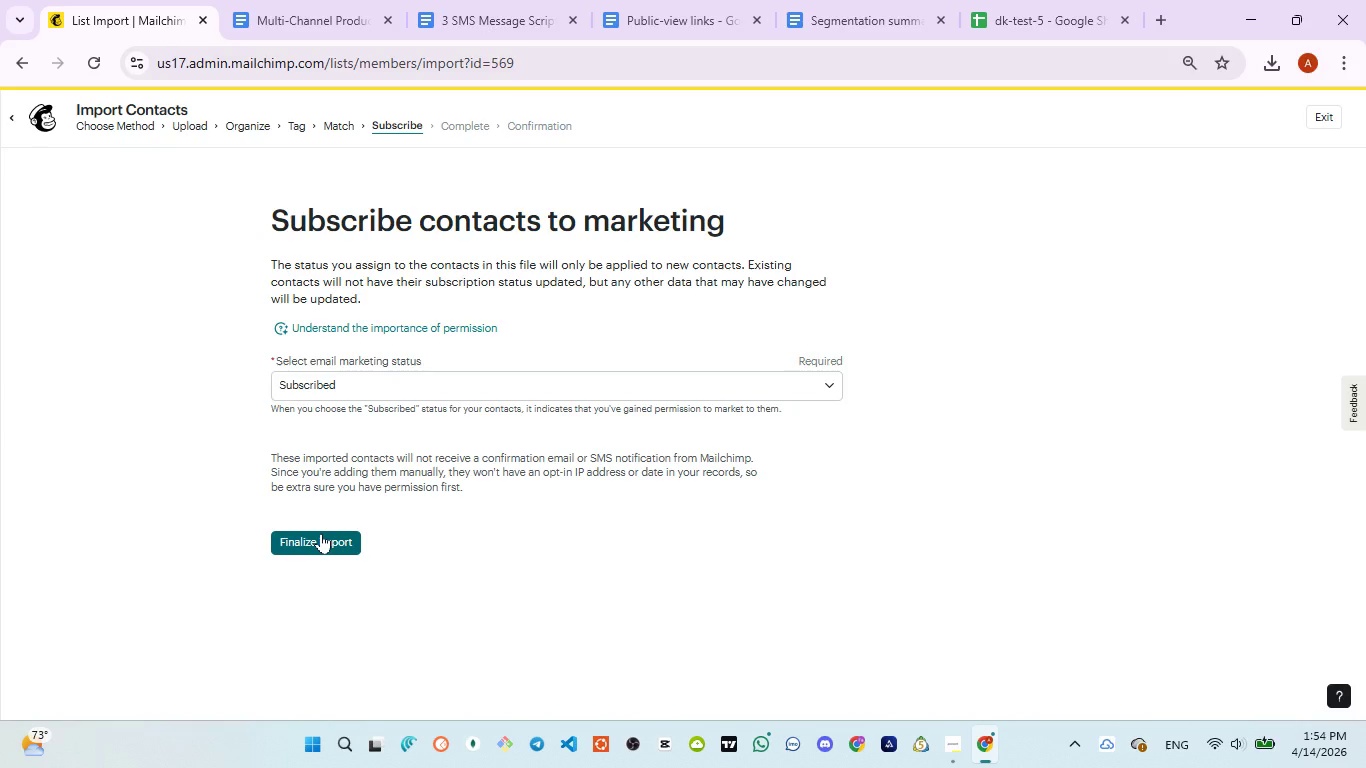 
wait(6.98)
 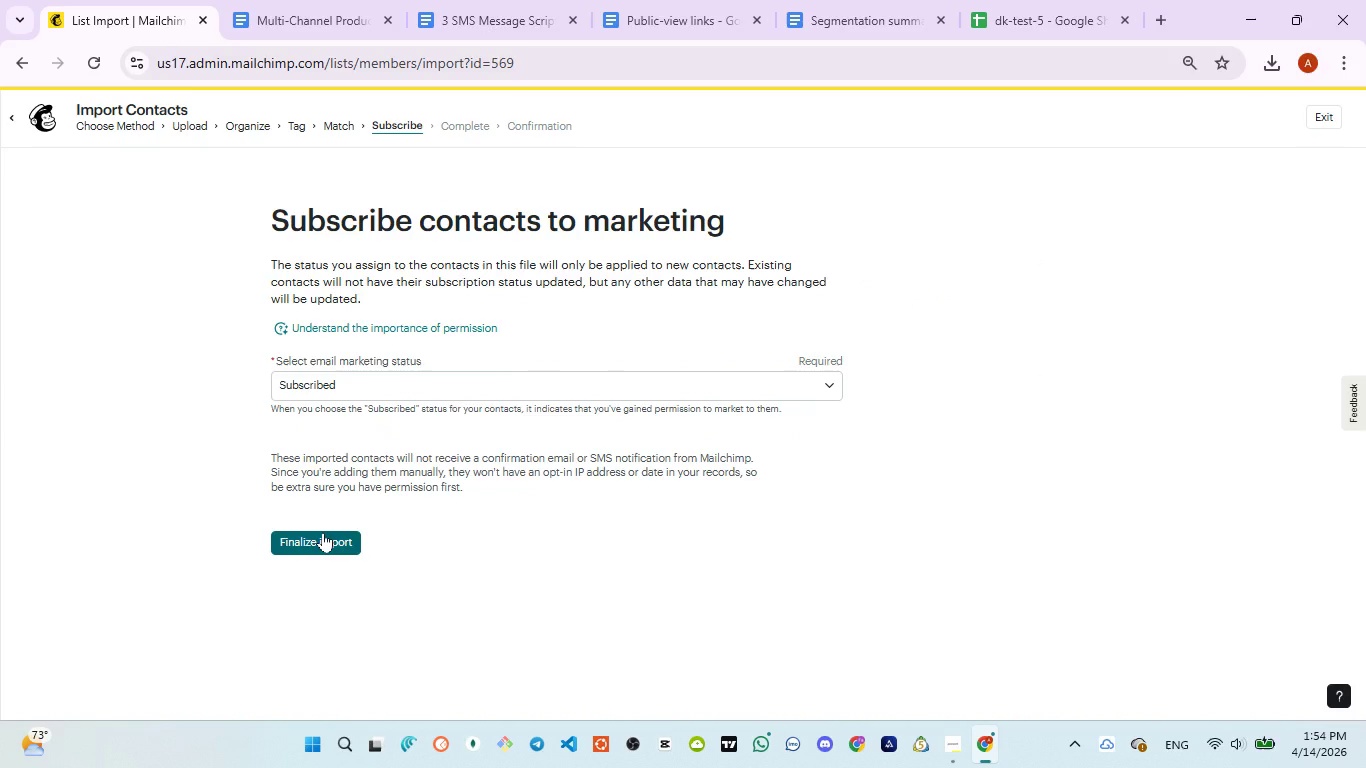 
left_click([334, 538])
 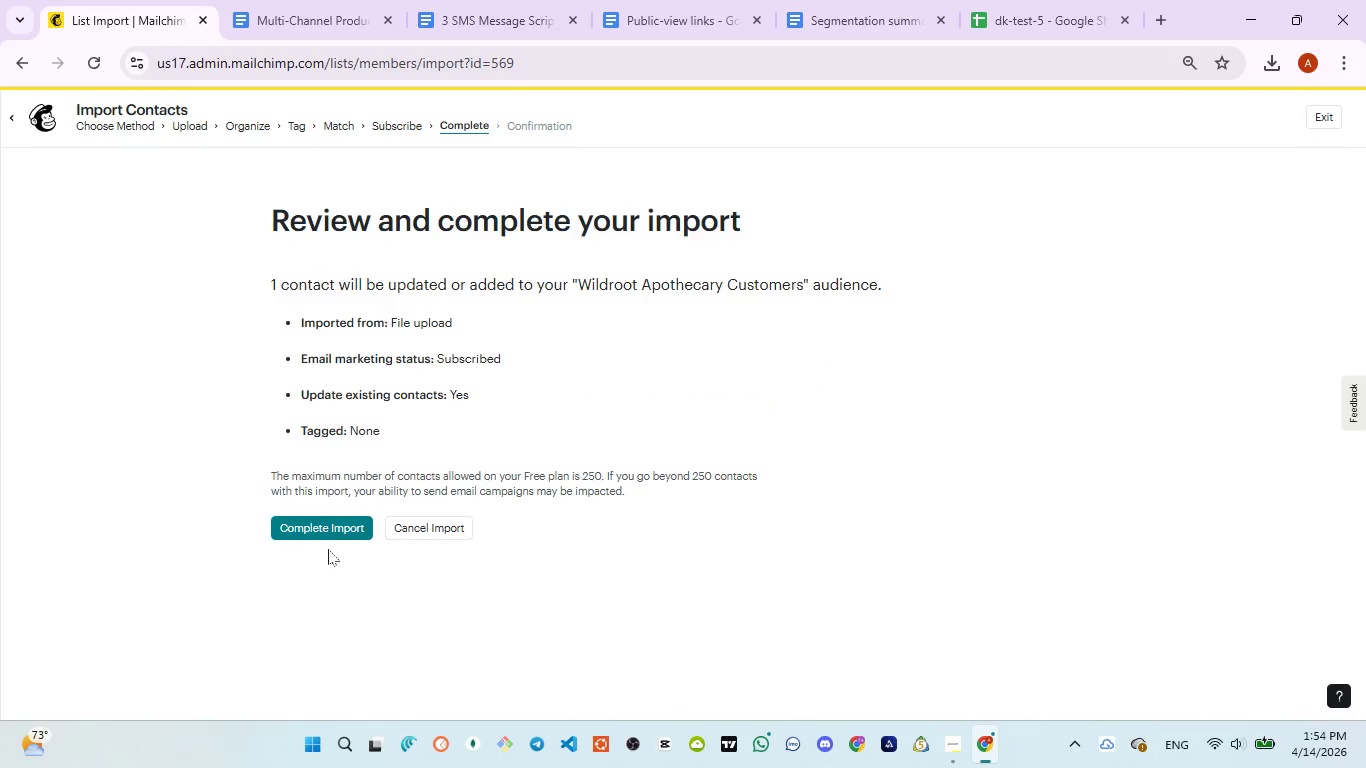 
left_click([326, 533])
 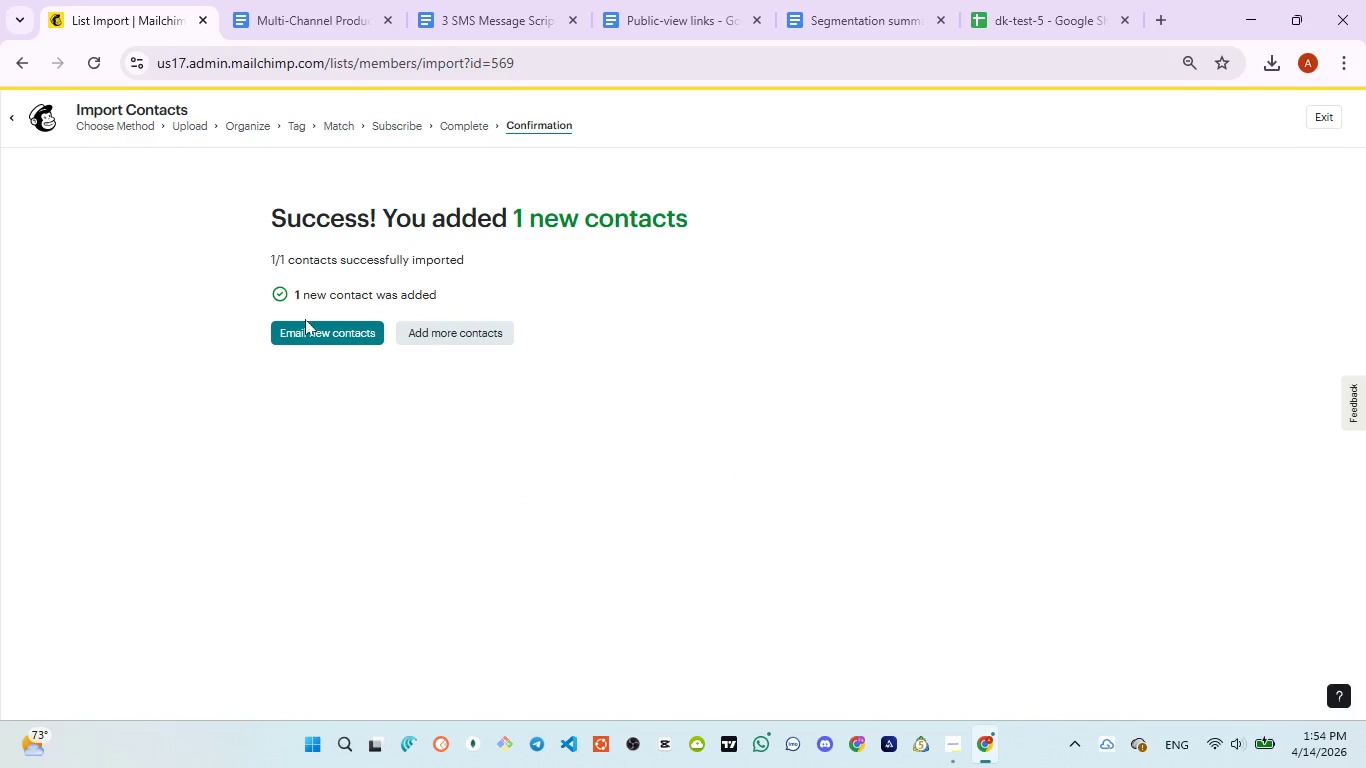 
wait(5.52)
 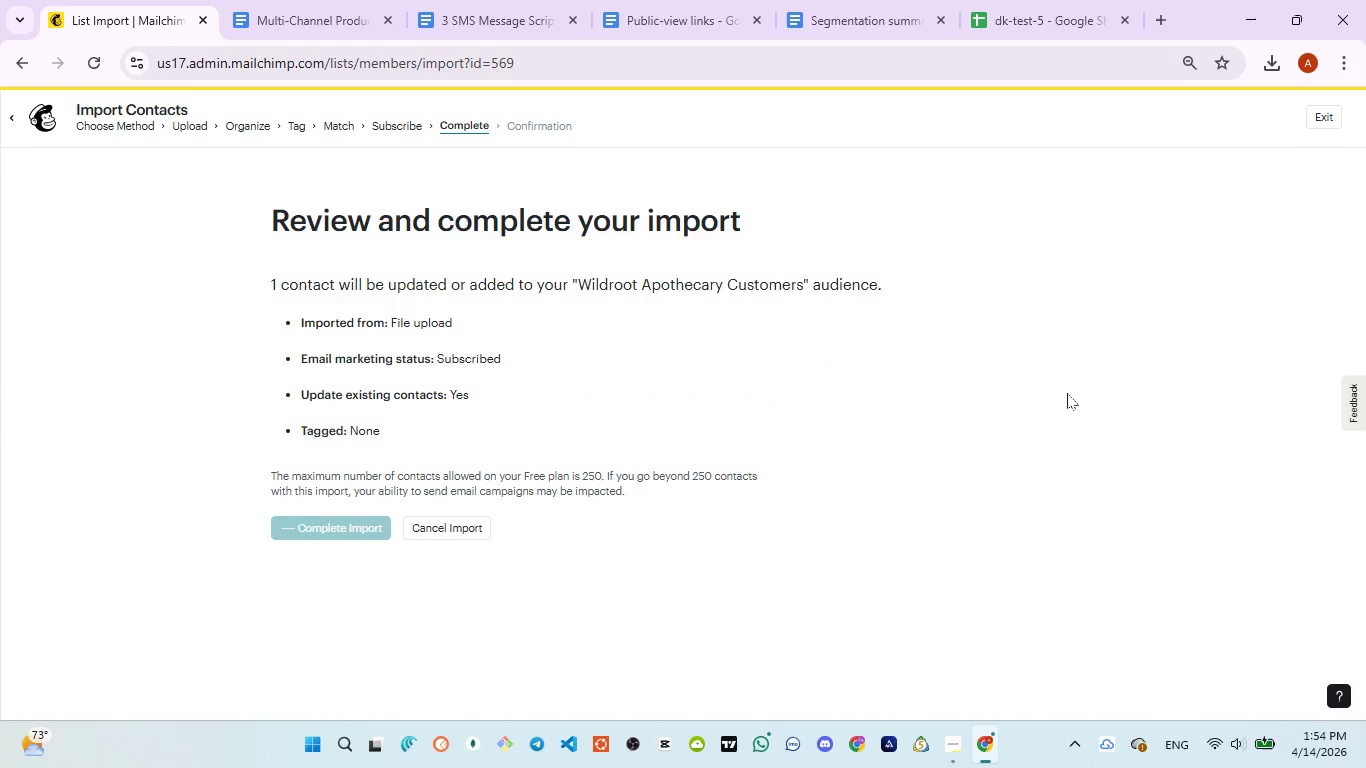 
left_click_drag(start_coordinate=[263, 214], to_coordinate=[467, 299])
 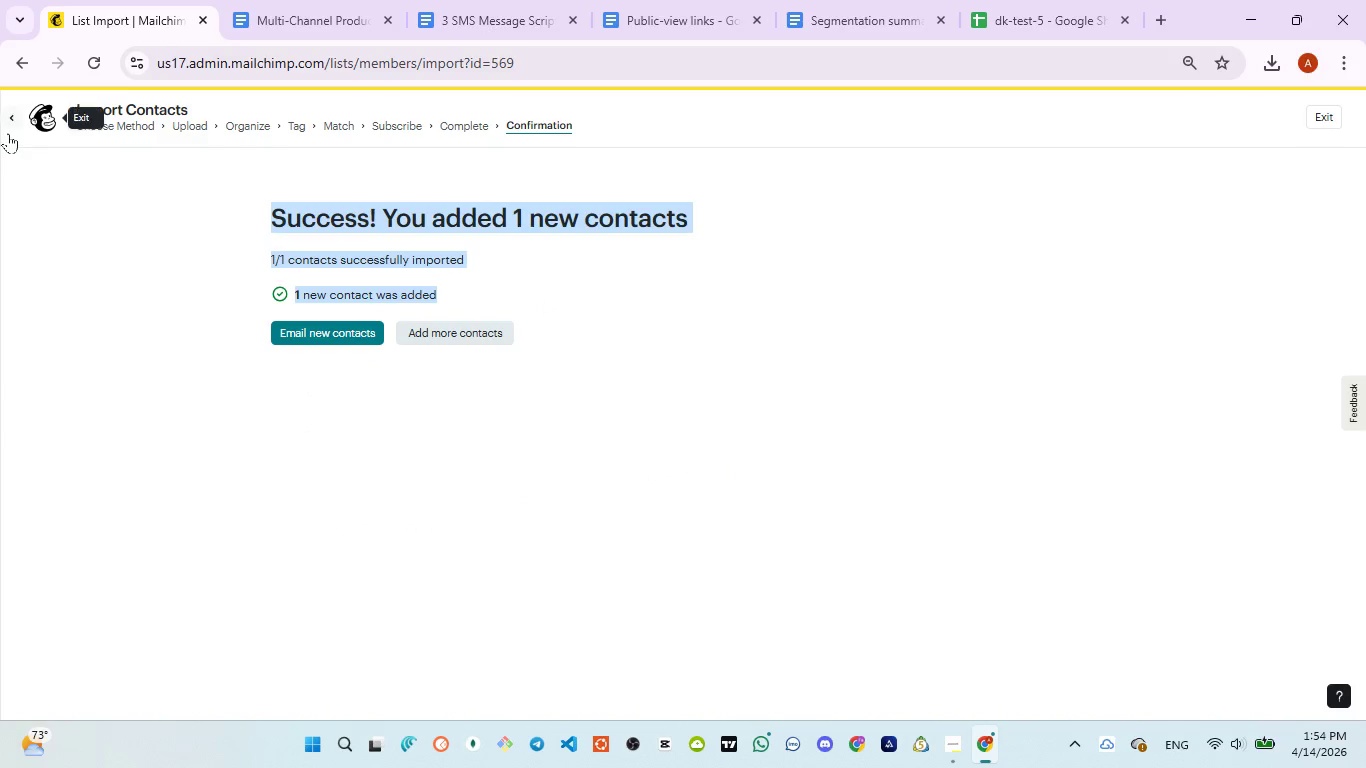 
left_click([6, 130])
 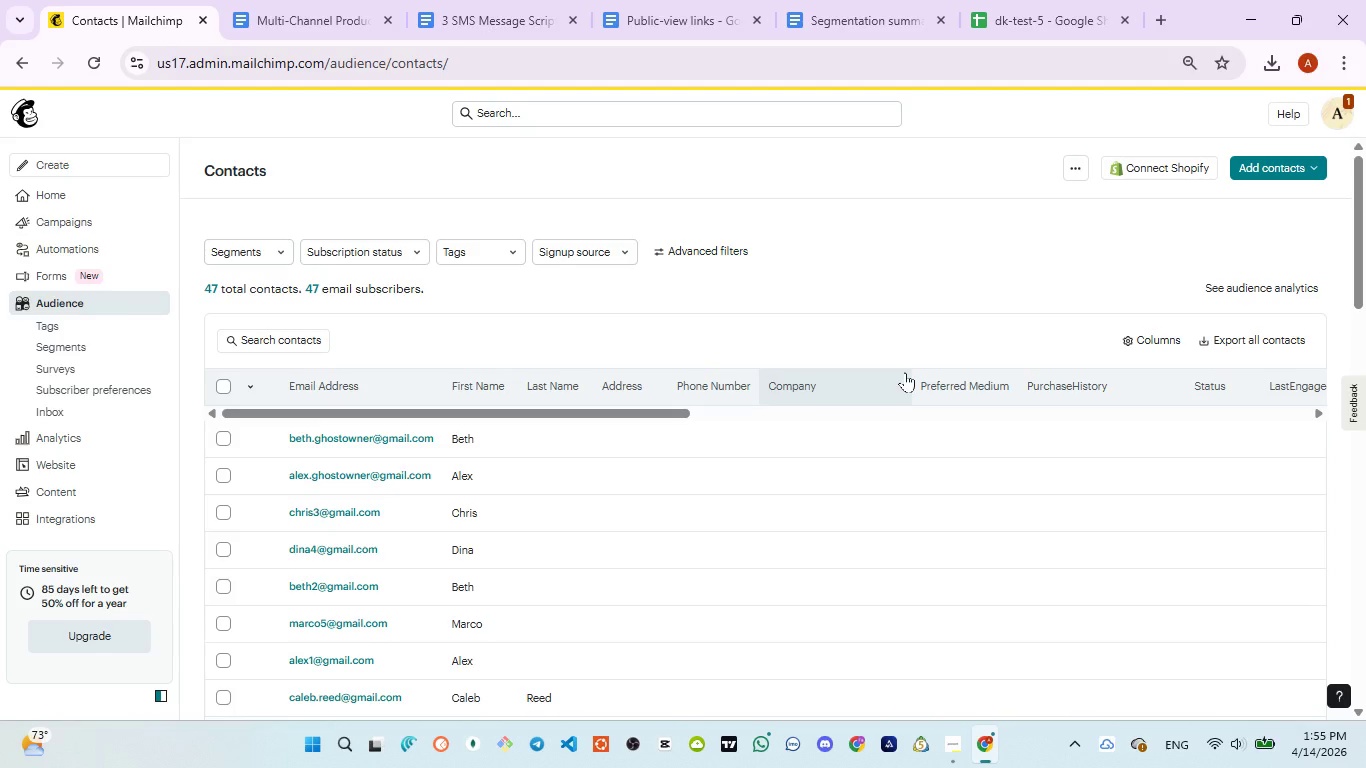 
wait(24.41)
 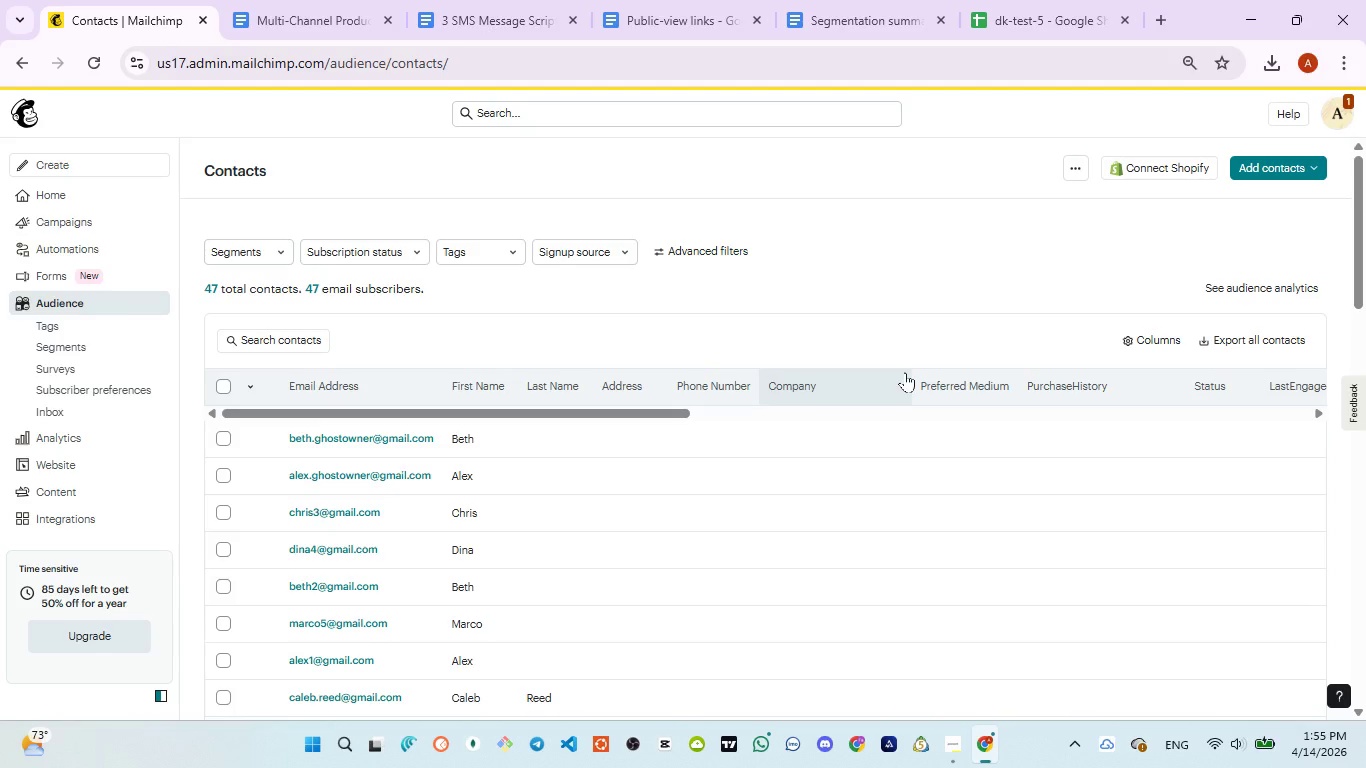 
left_click([1275, 173])
 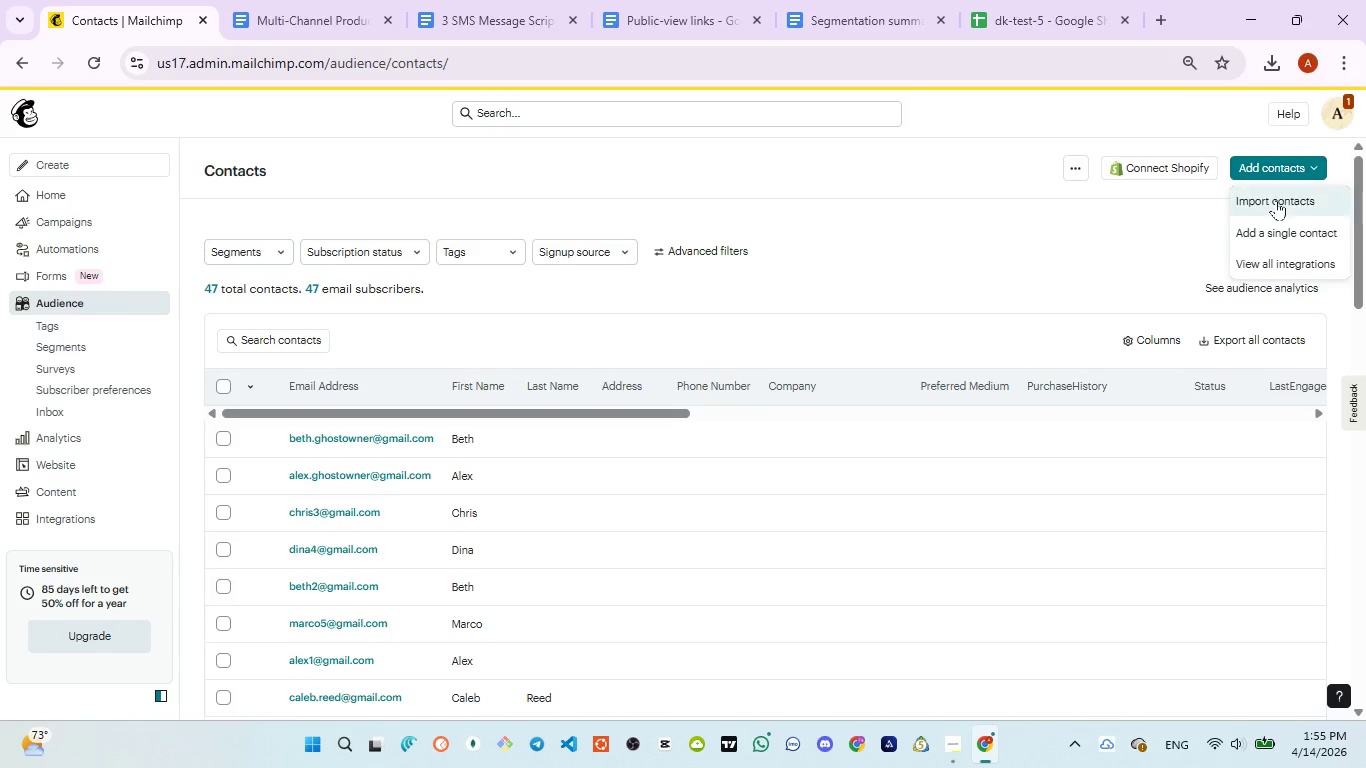 
left_click([1276, 200])
 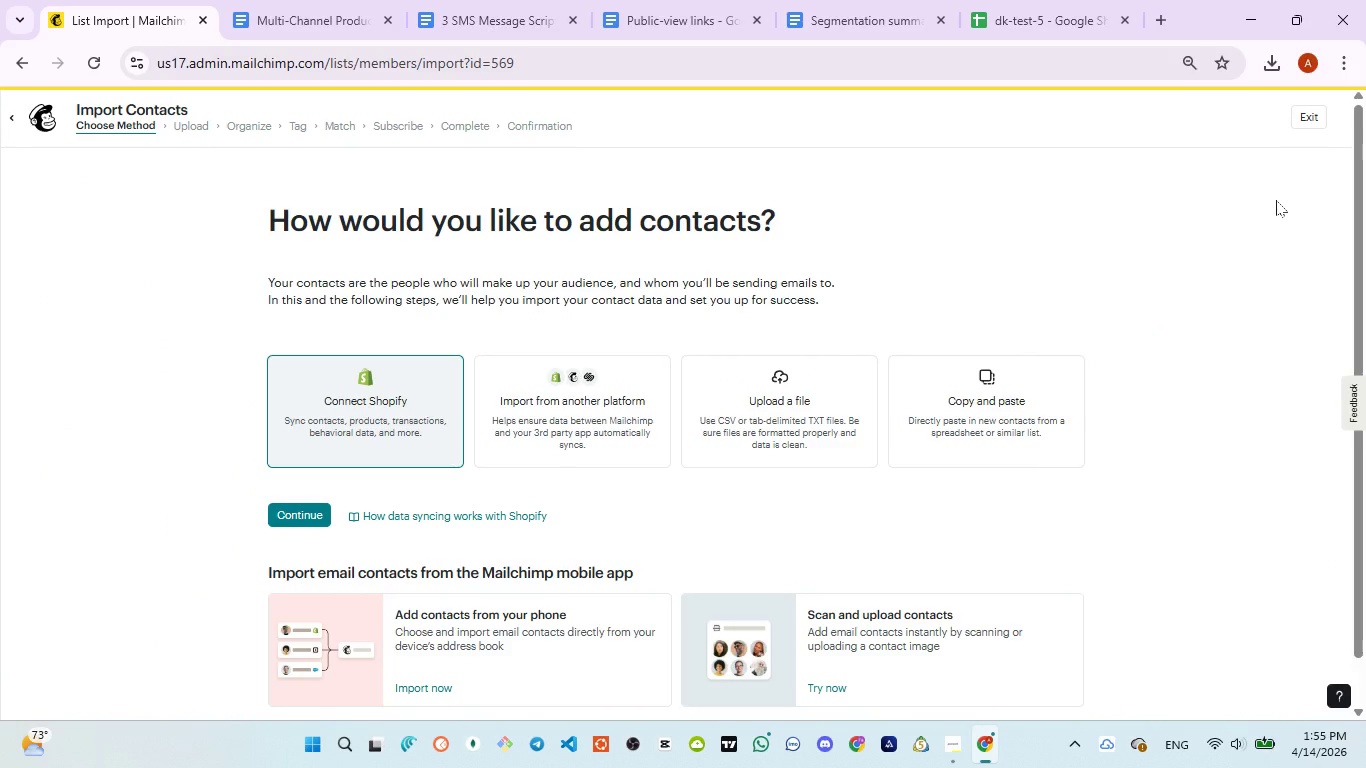 
wait(12.52)
 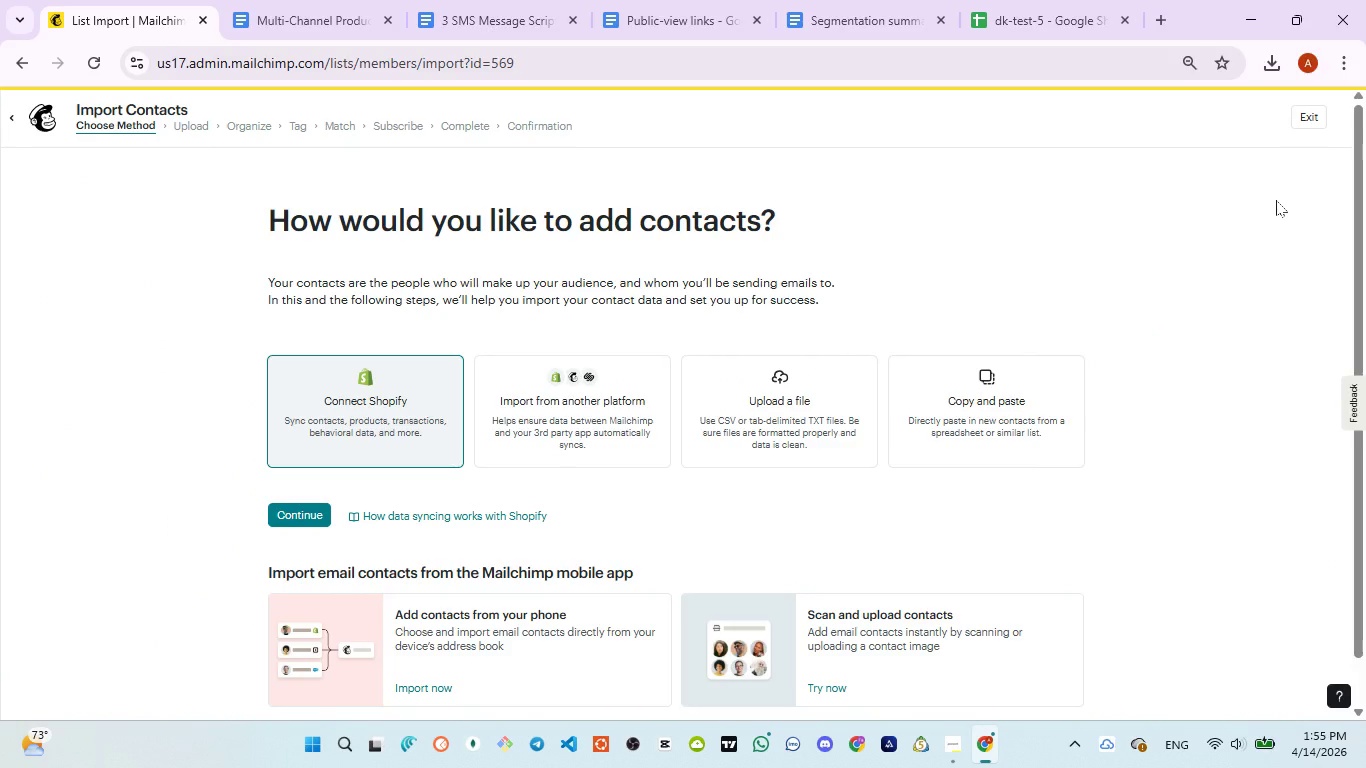 
left_click([798, 407])
 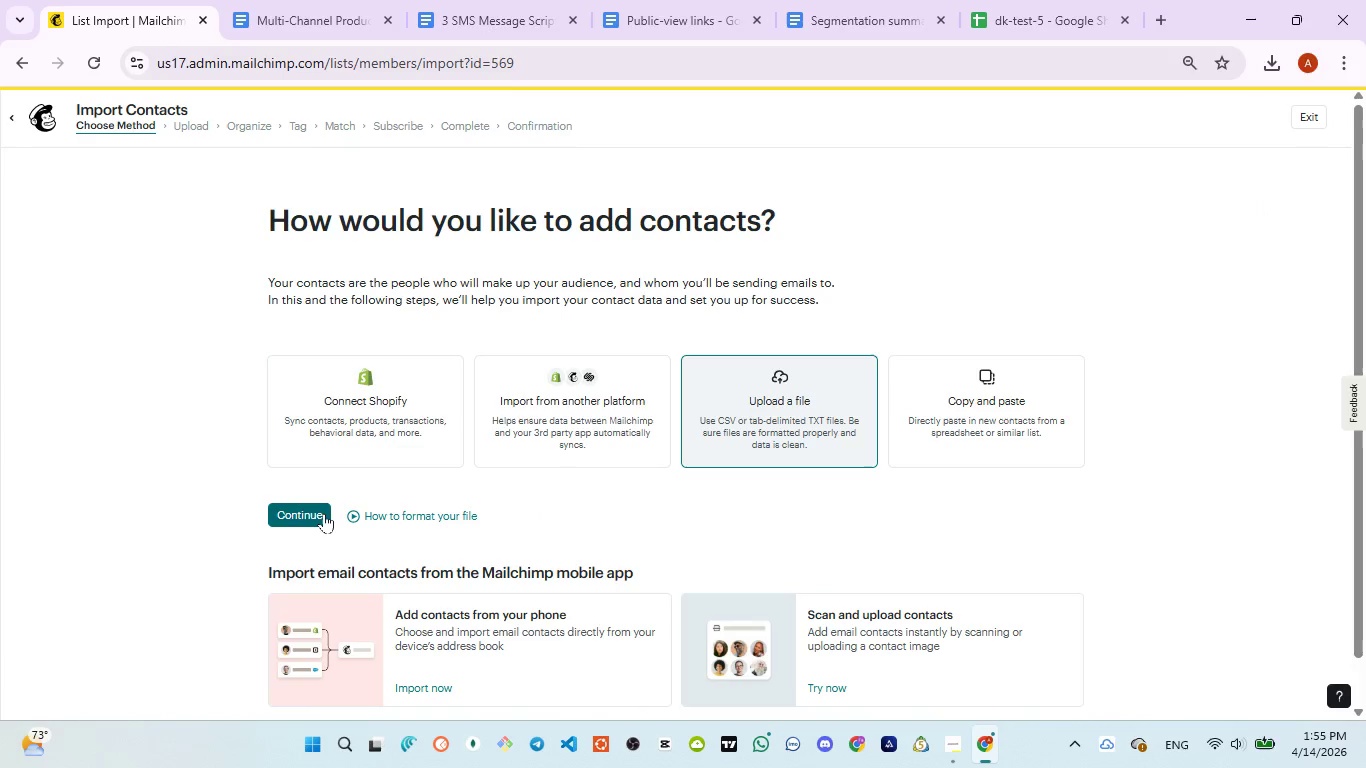 
left_click([321, 513])
 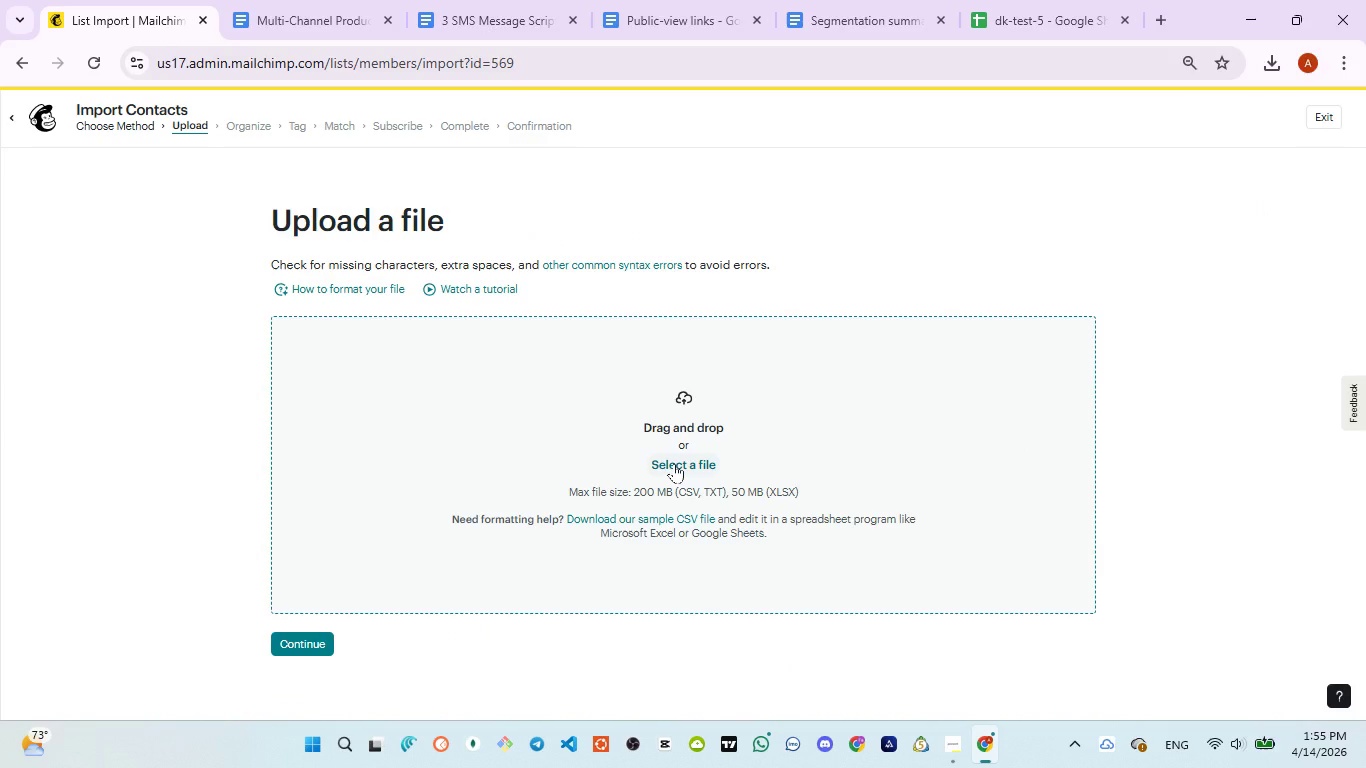 
left_click([674, 464])
 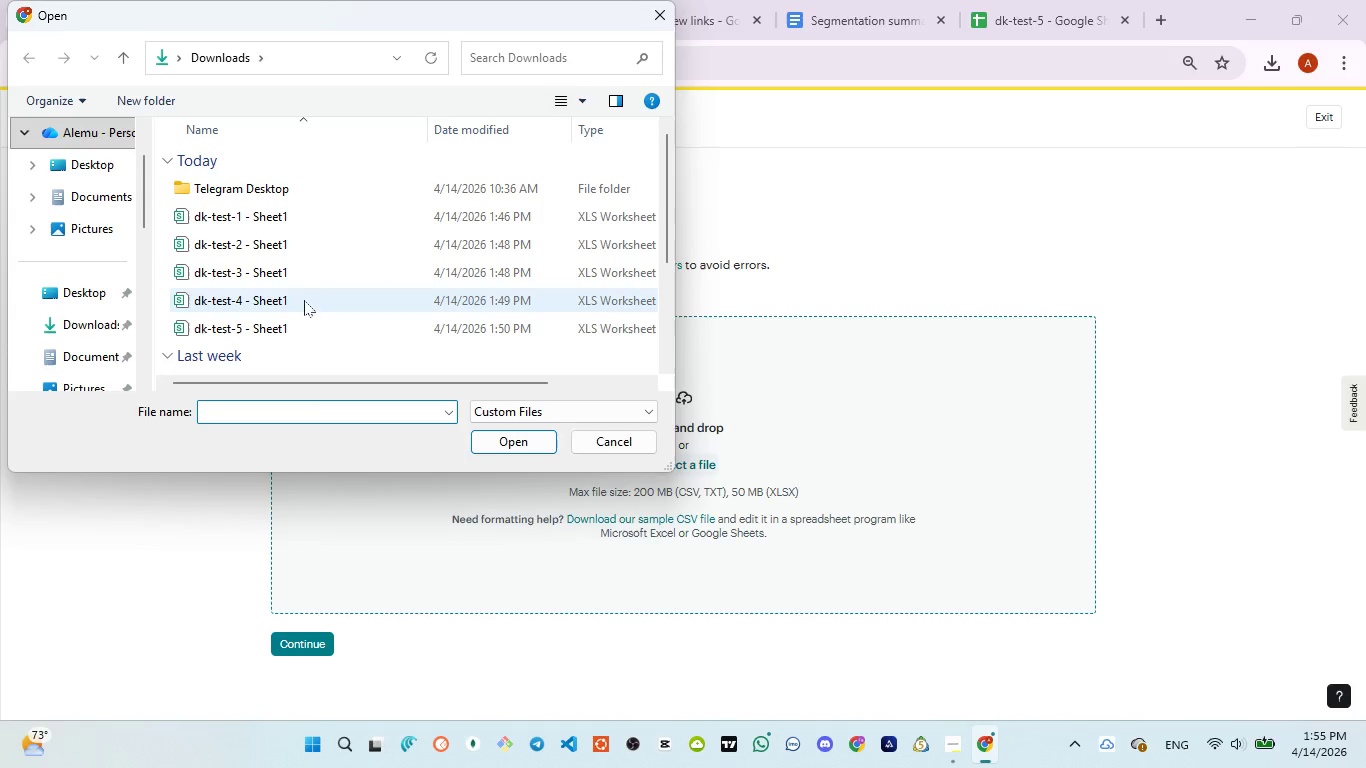 
left_click([274, 278])
 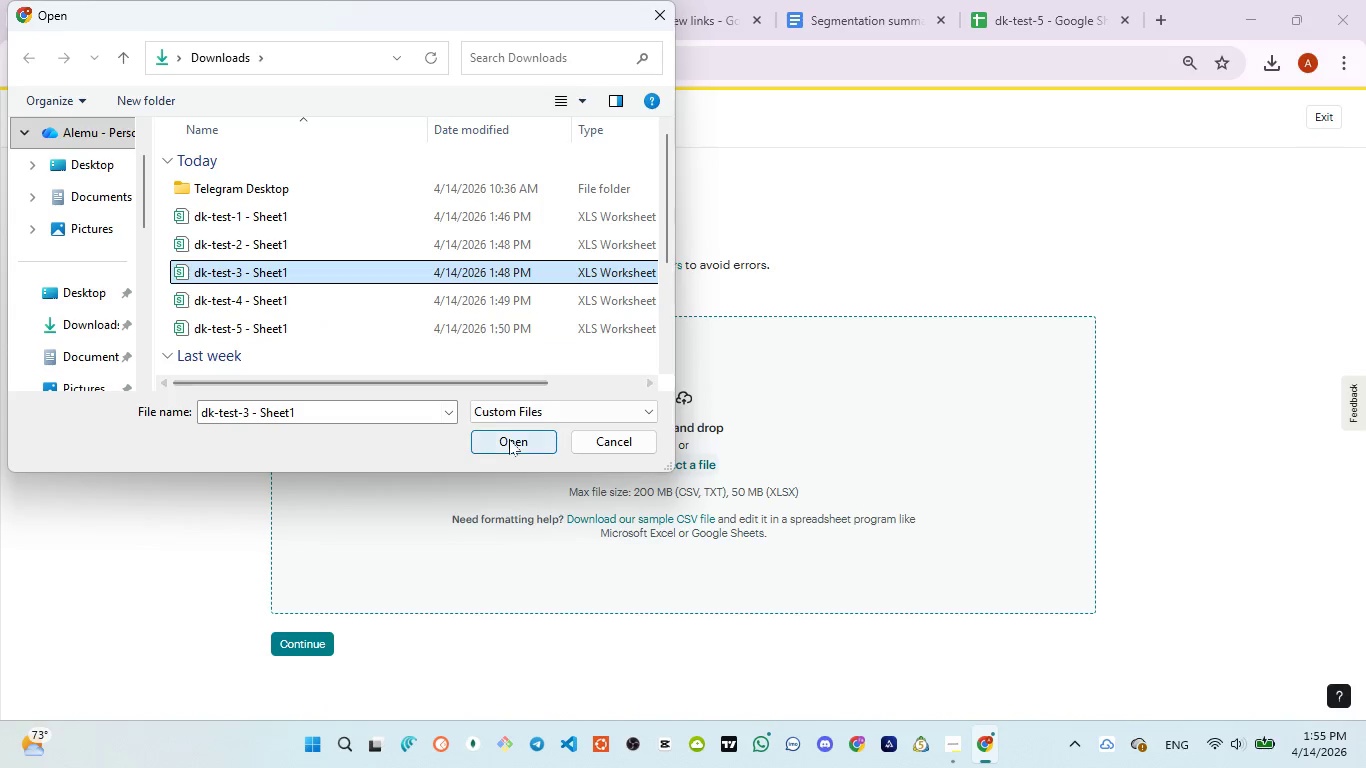 
left_click([510, 440])
 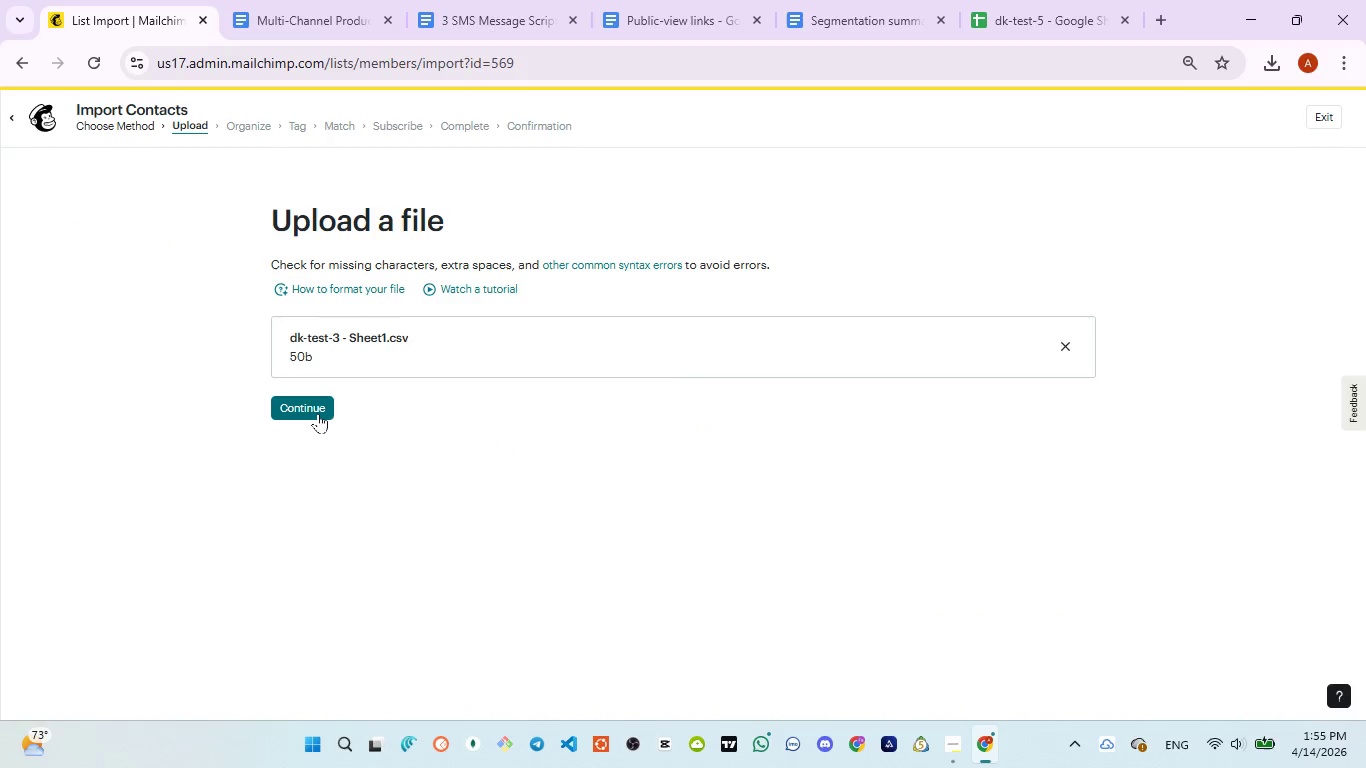 
left_click([318, 413])
 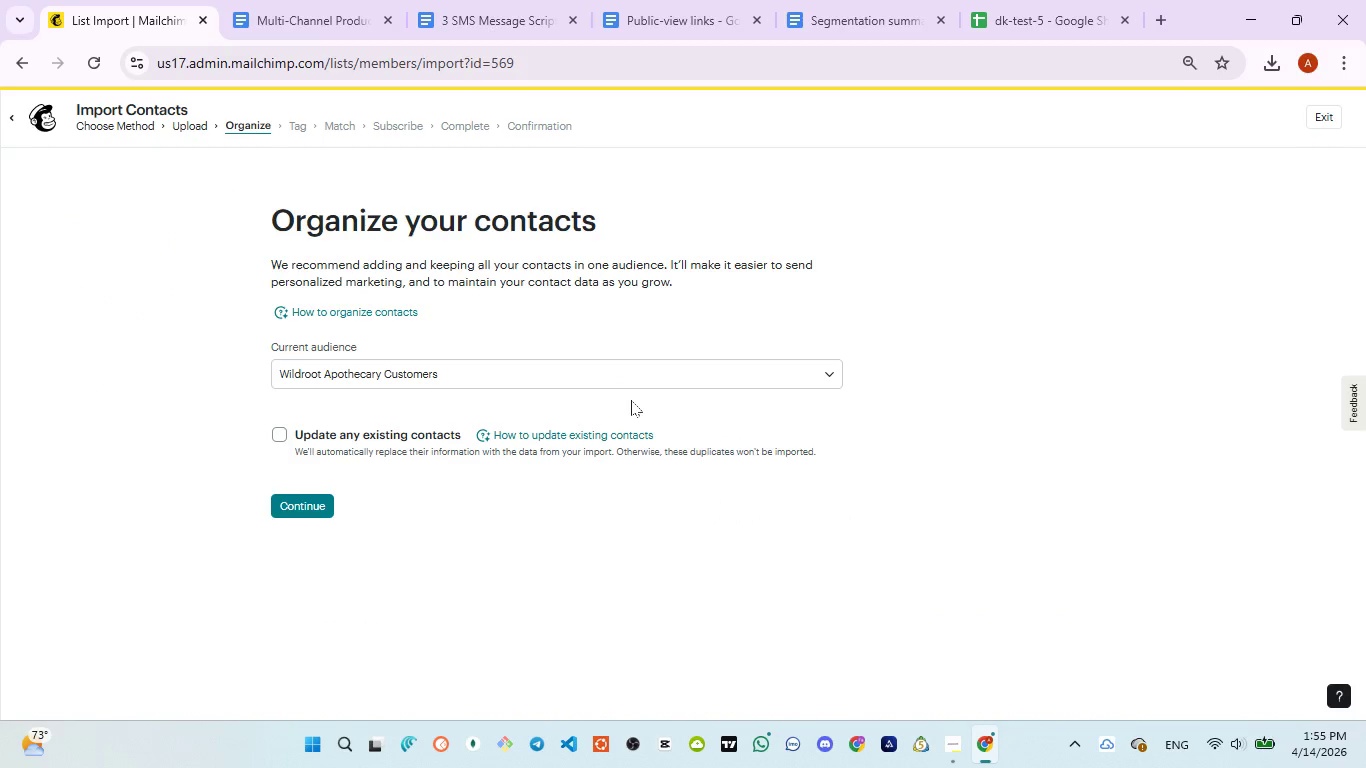 
wait(9.81)
 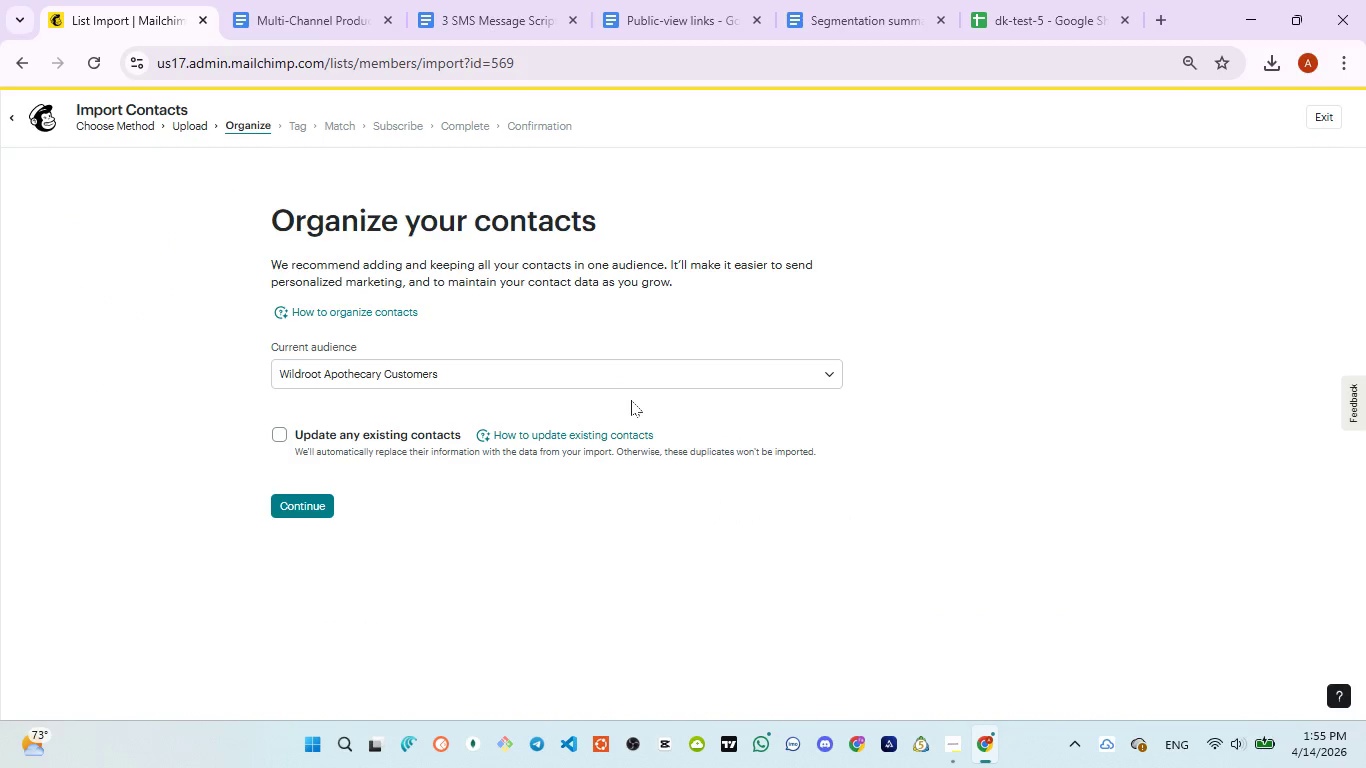 
left_click([274, 437])
 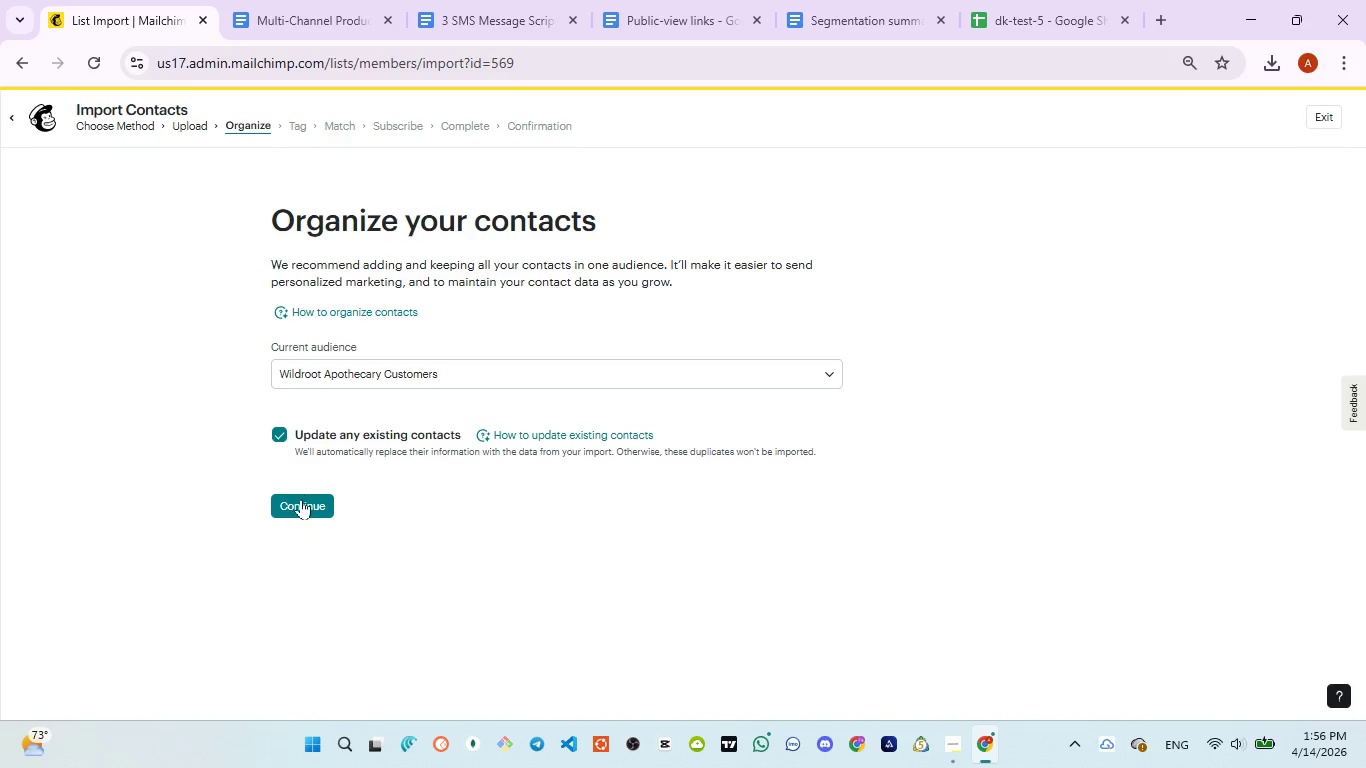 
left_click([301, 500])
 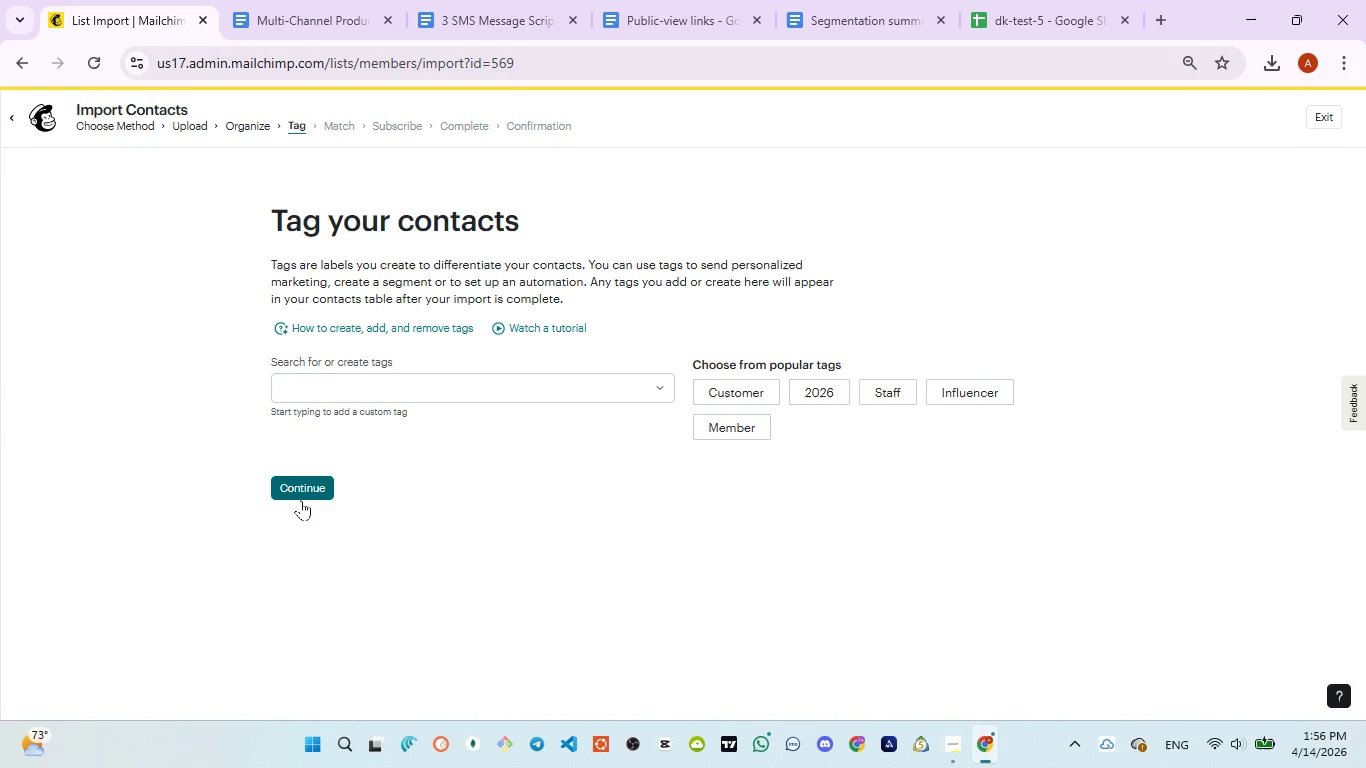 
wait(5.55)
 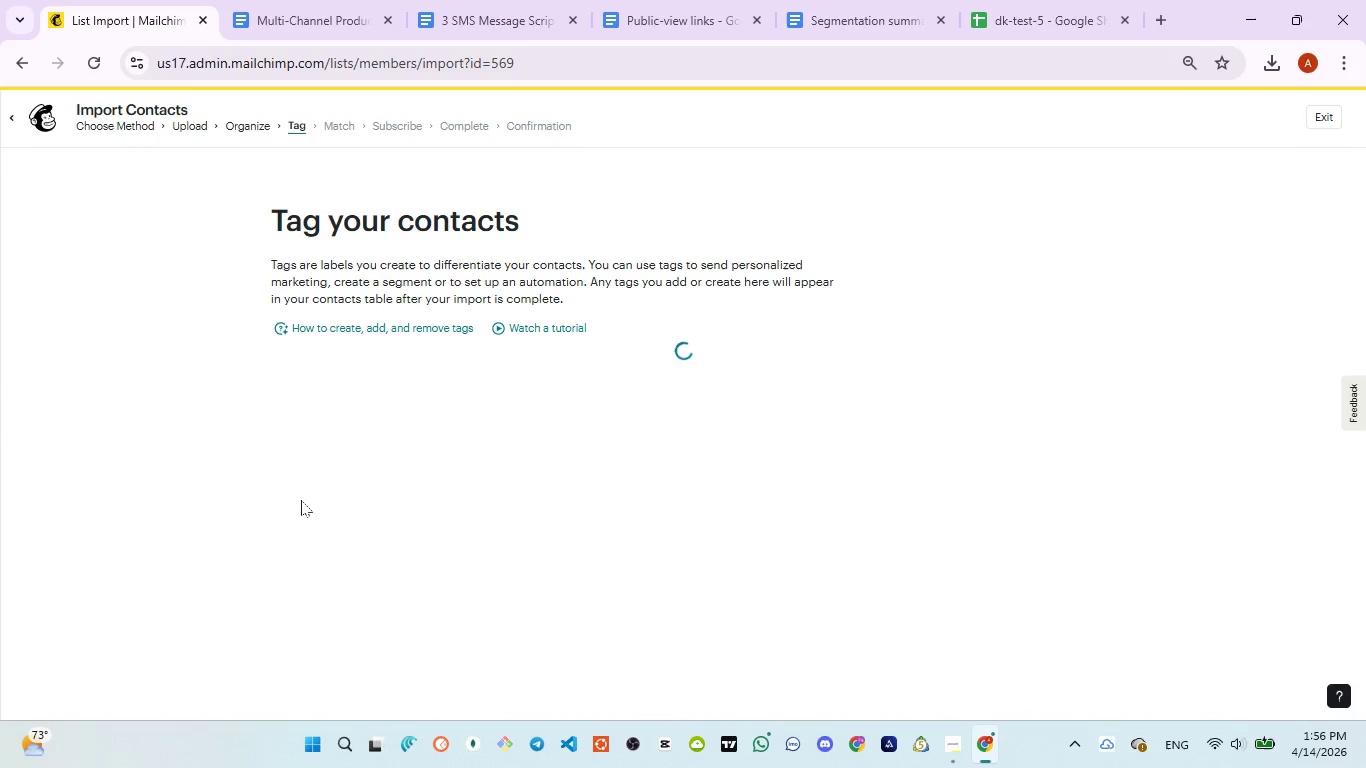 
left_click([301, 496])
 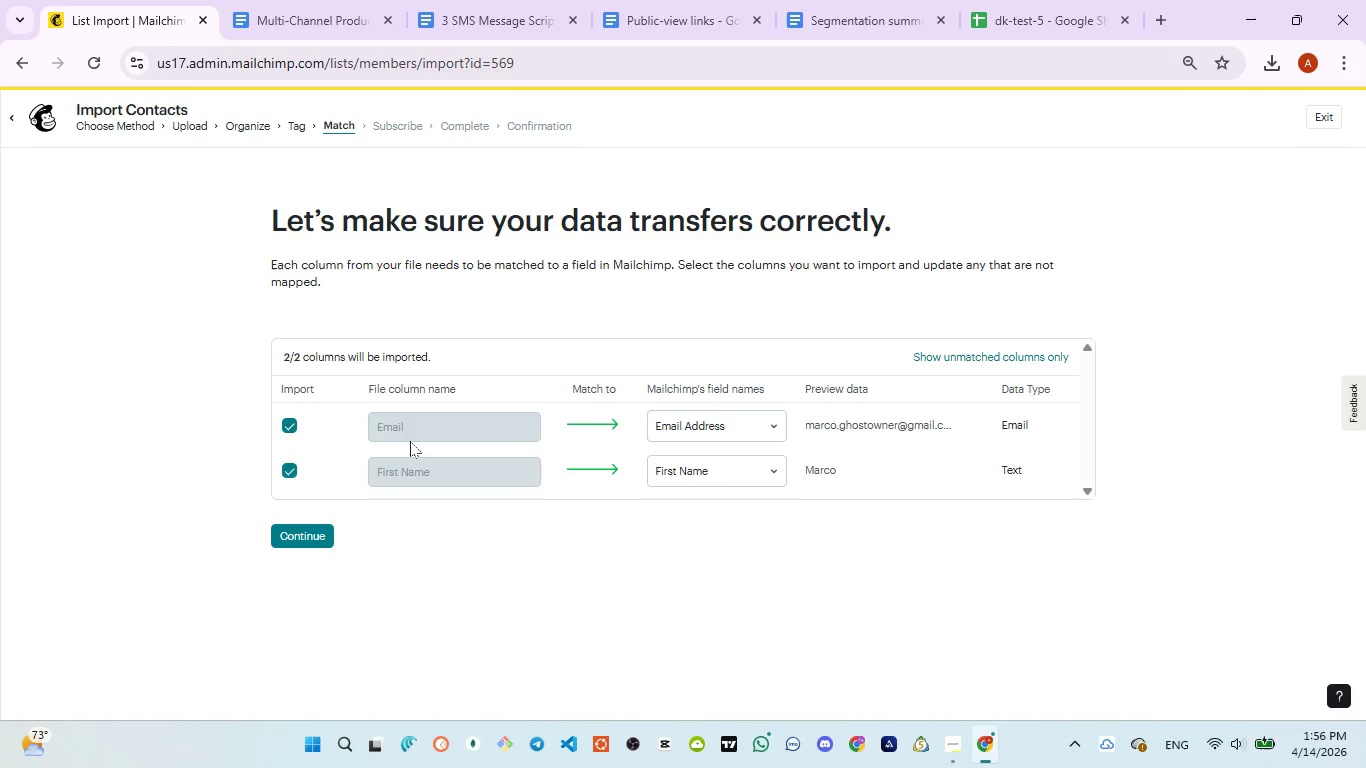 
wait(9.19)
 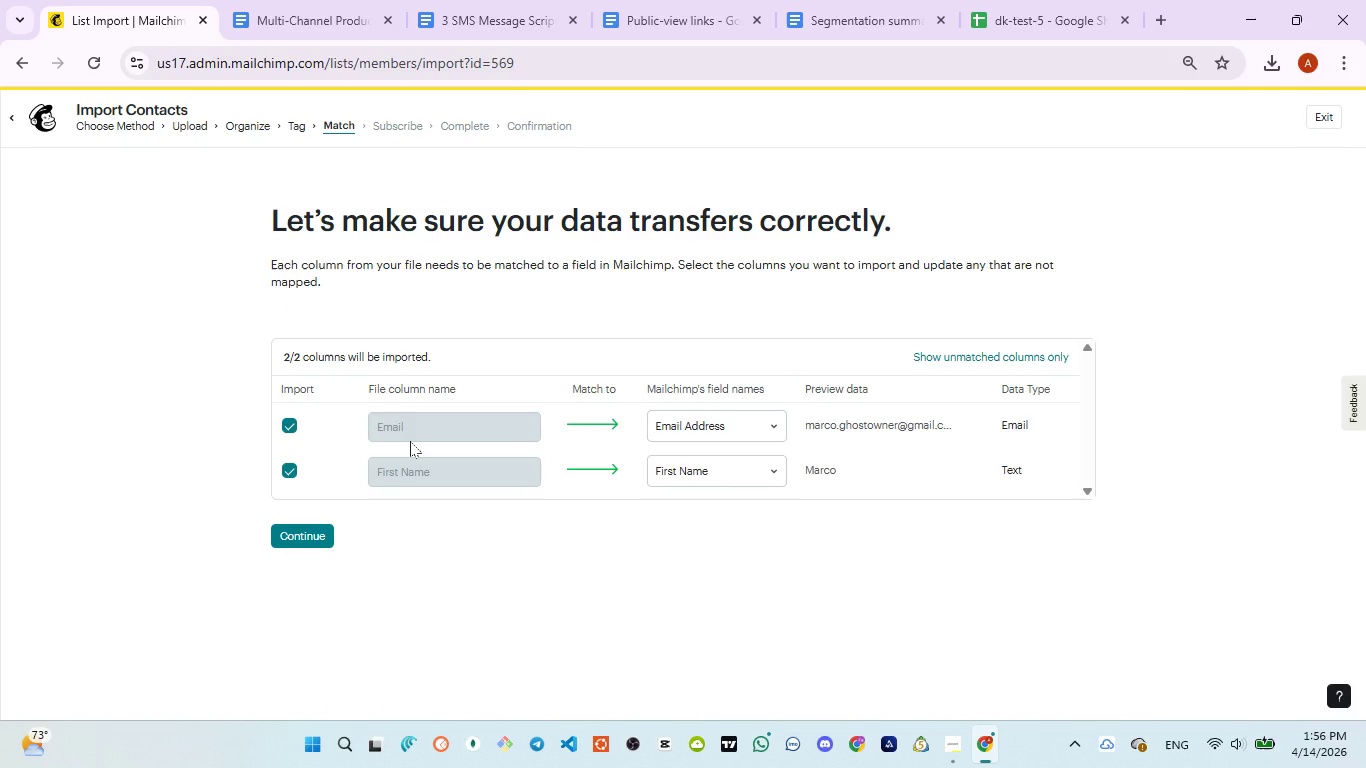 
left_click([306, 540])
 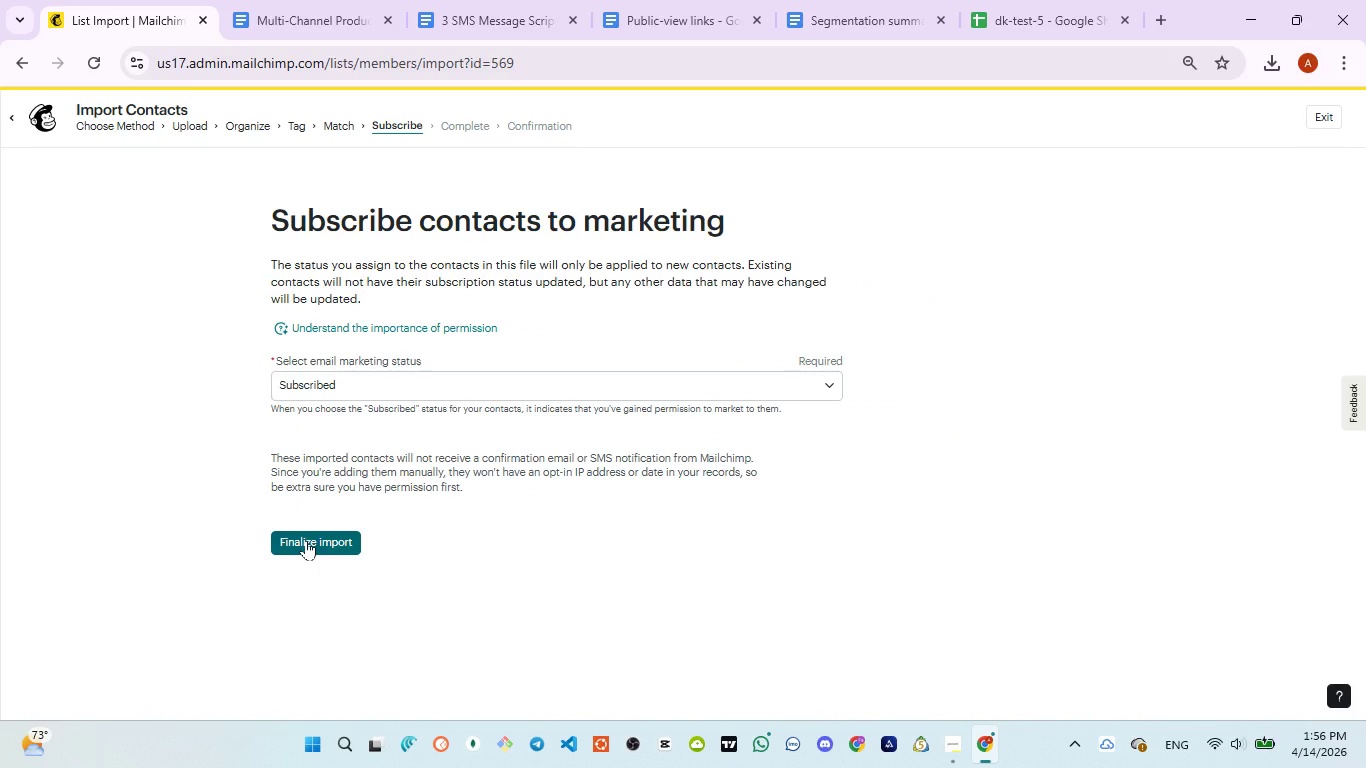 
wait(6.49)
 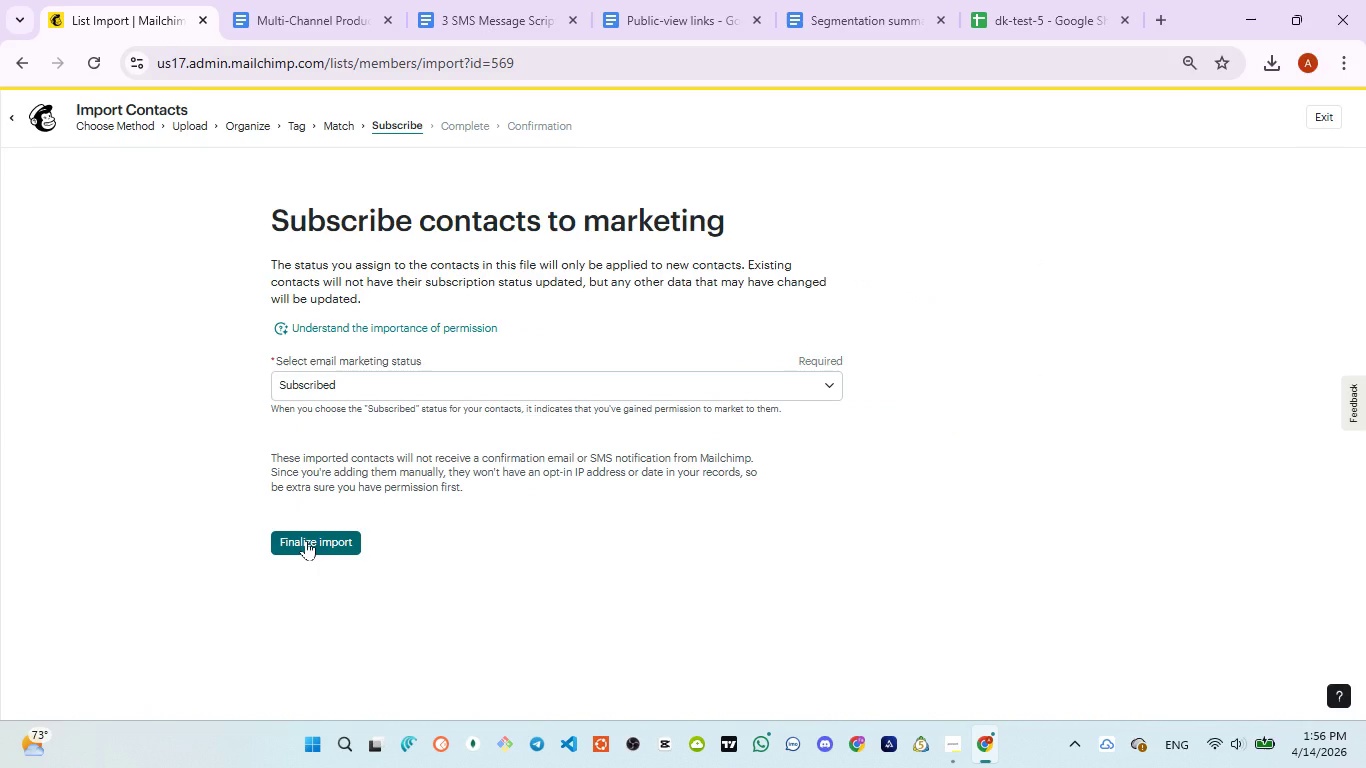 
left_click([306, 540])
 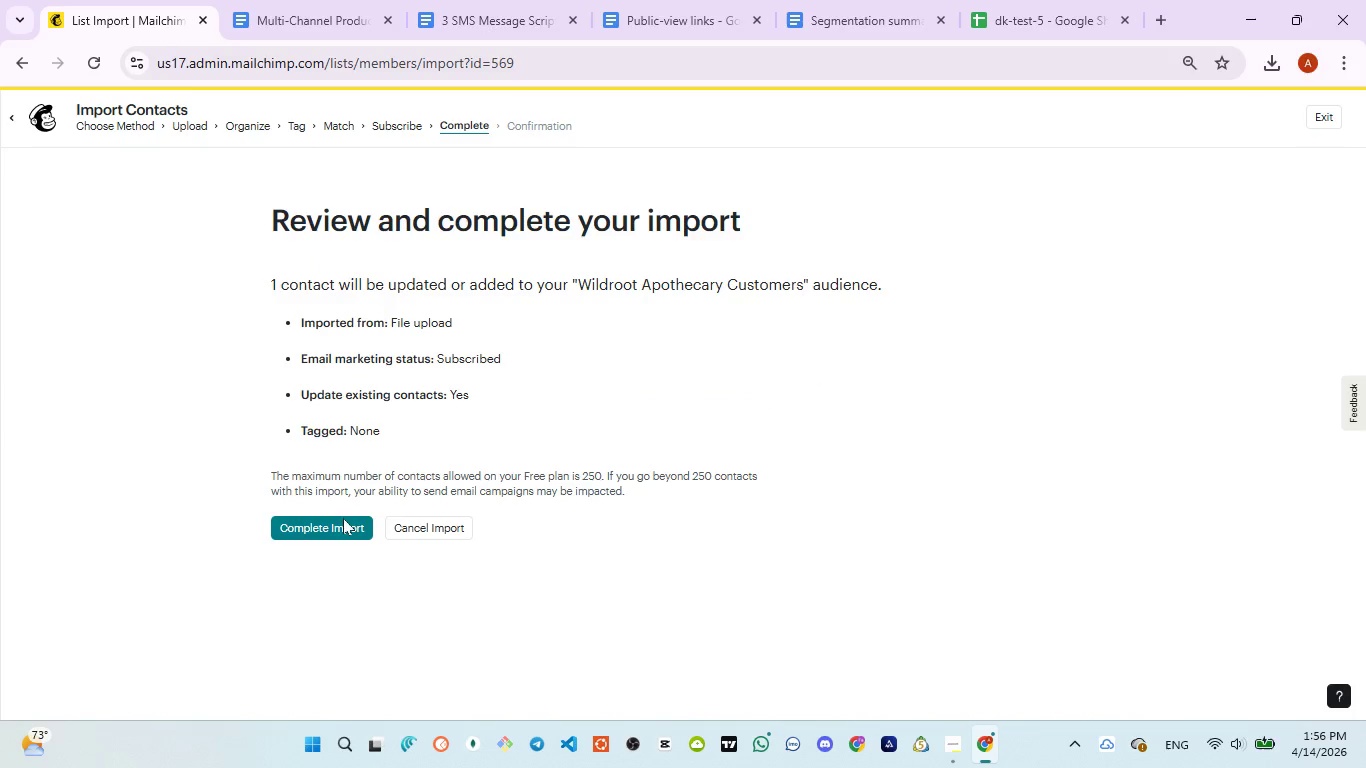 
left_click([339, 531])
 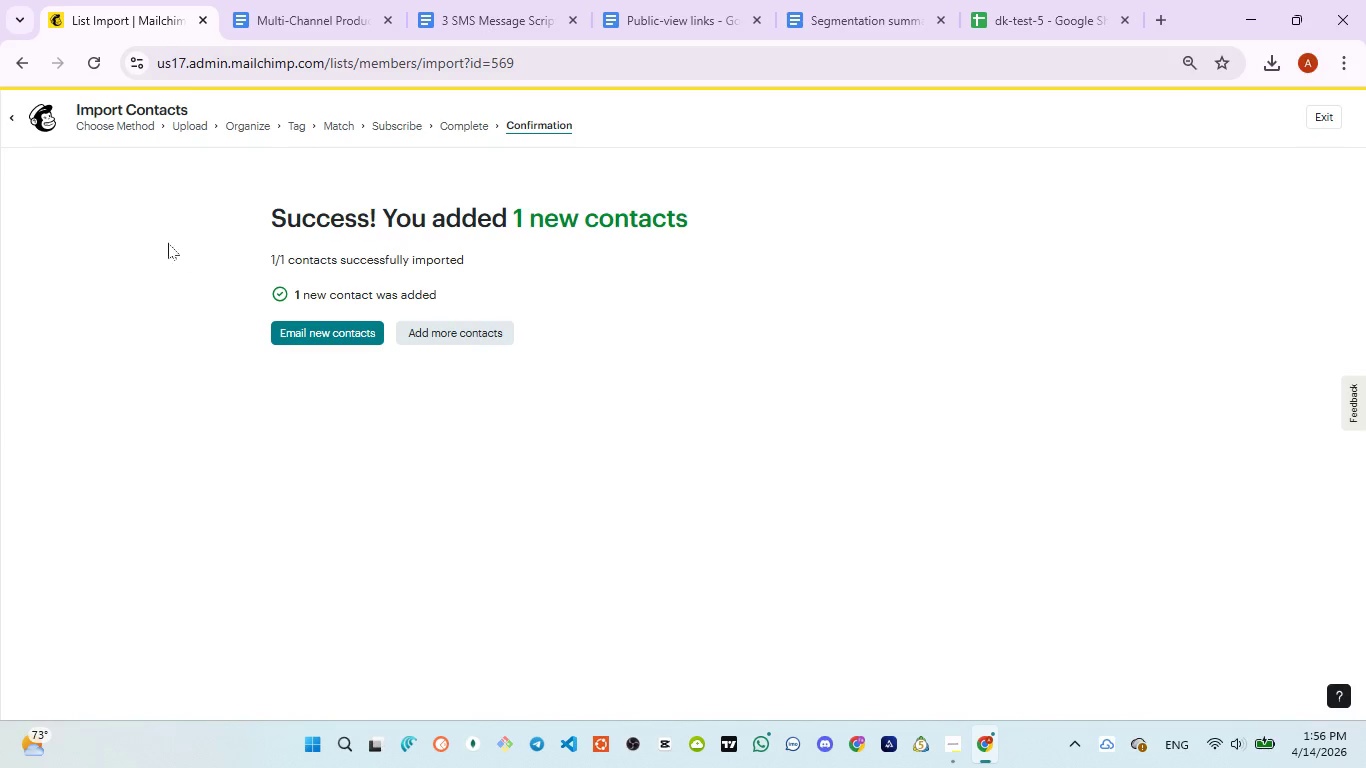 
wait(5.23)
 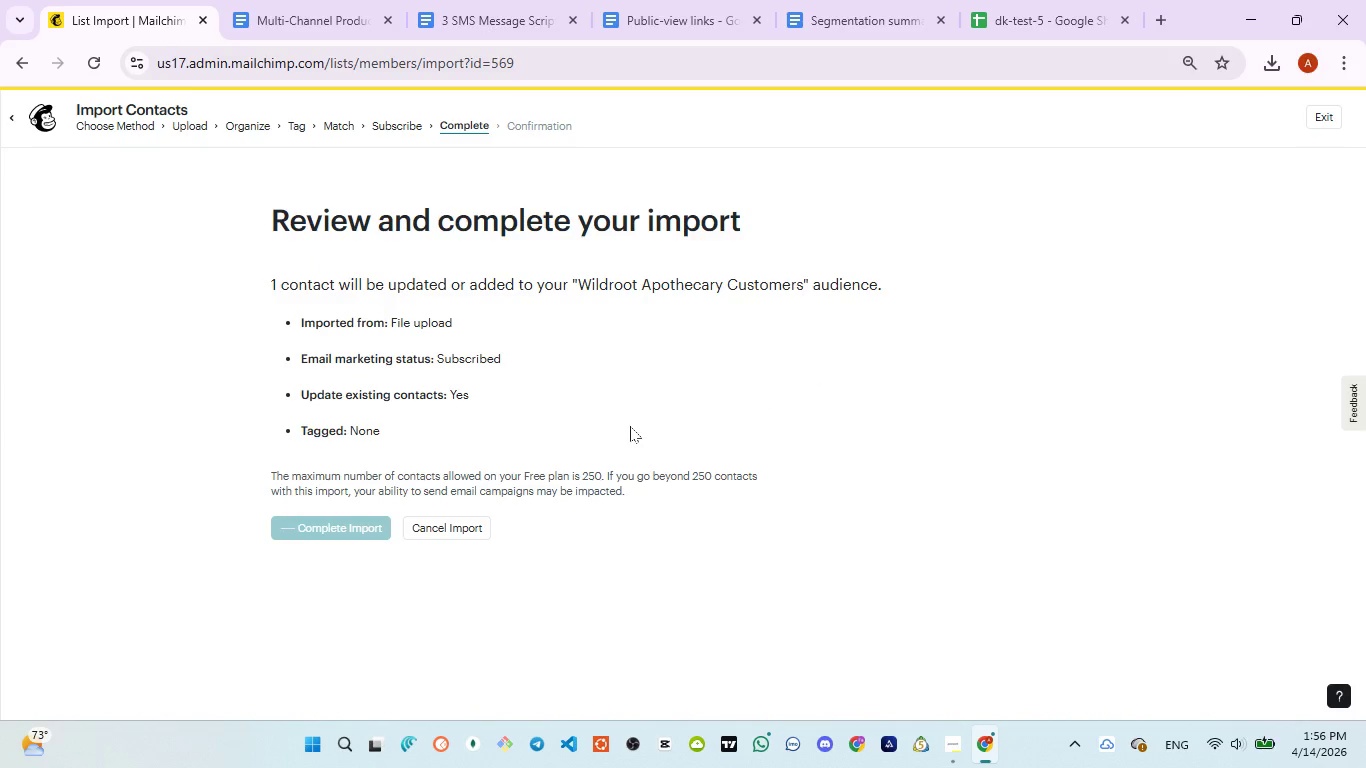 
left_click([15, 125])
 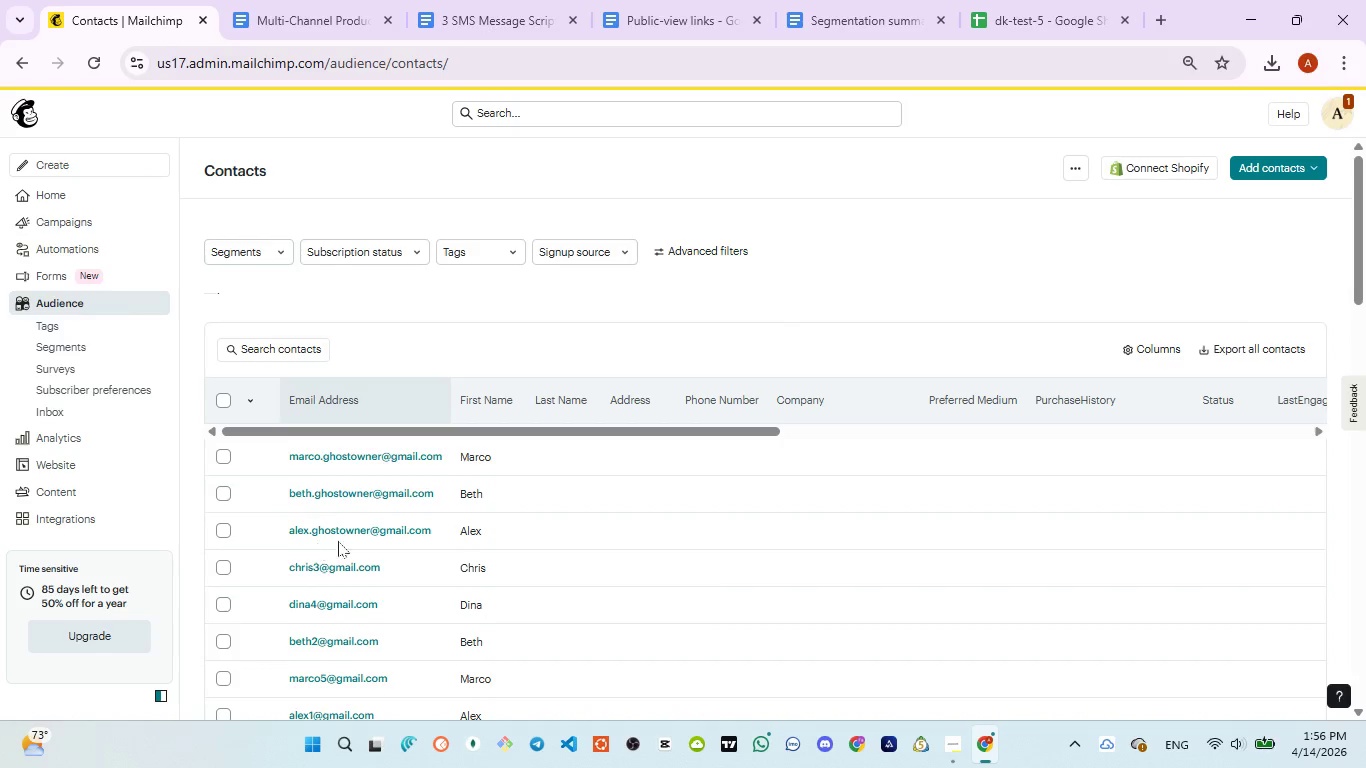 
wait(20.61)
 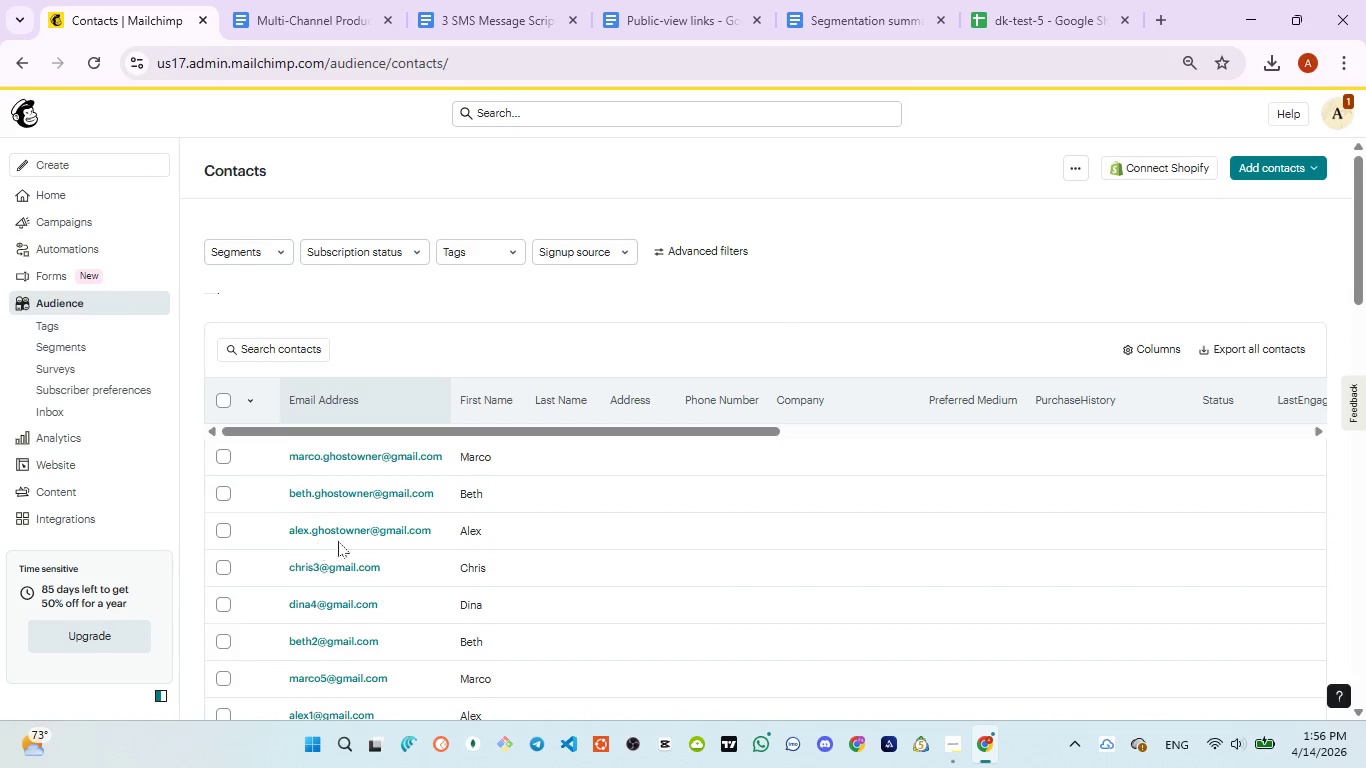 
left_click([1301, 172])
 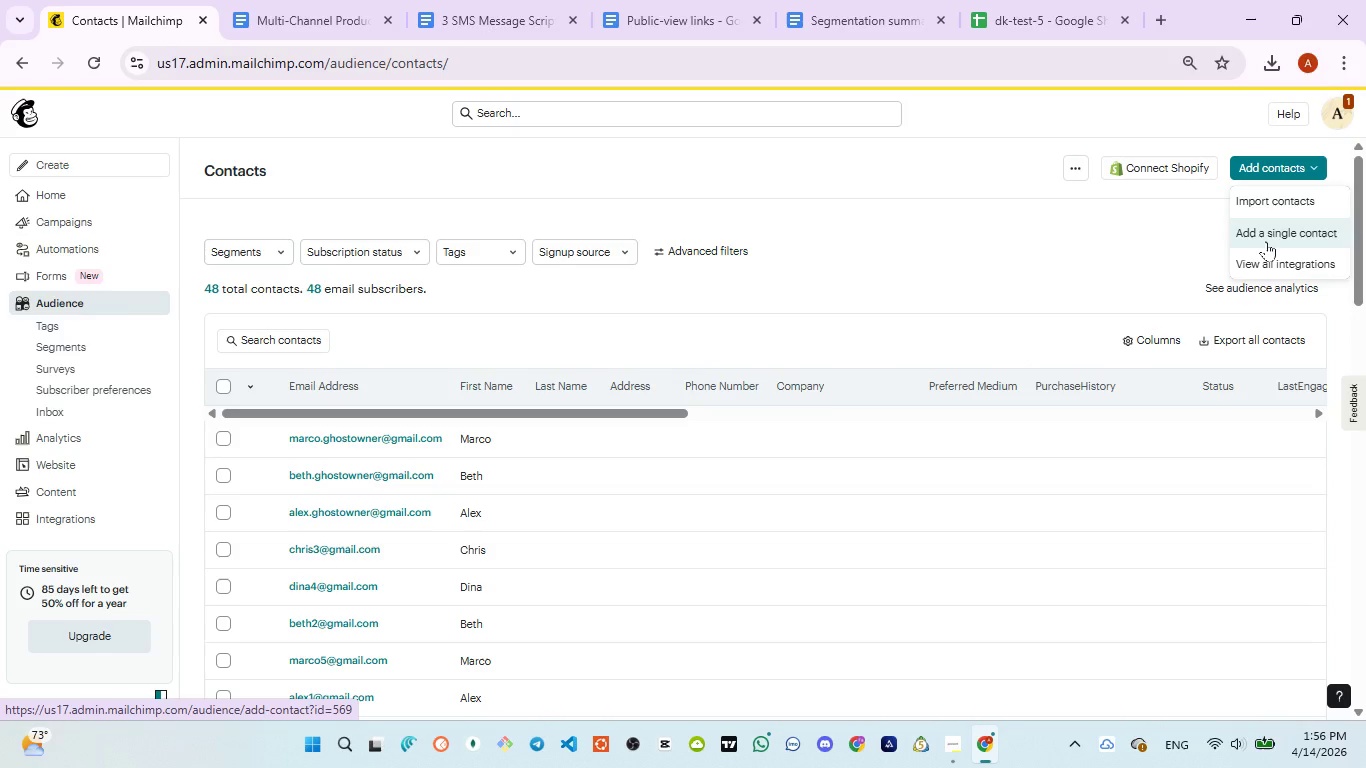 
left_click([1265, 199])
 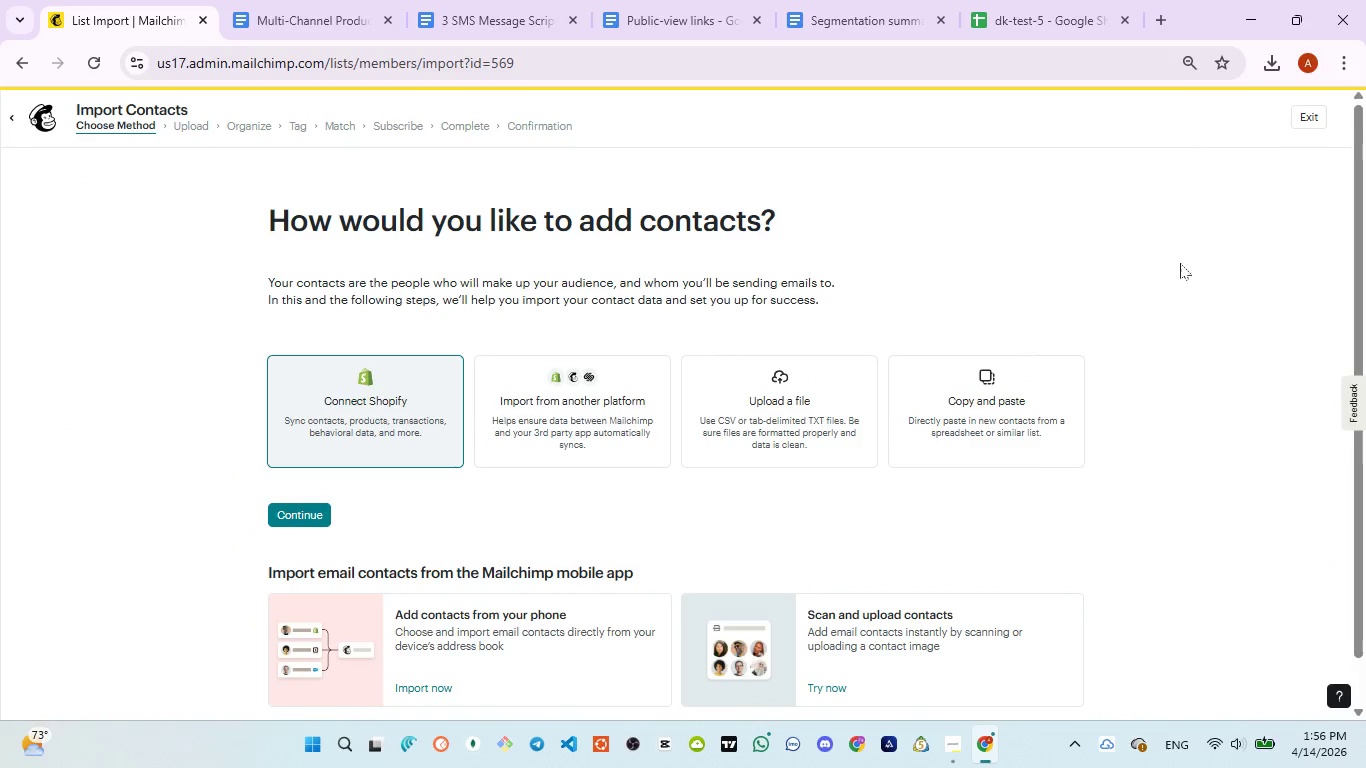 
left_click([833, 397])
 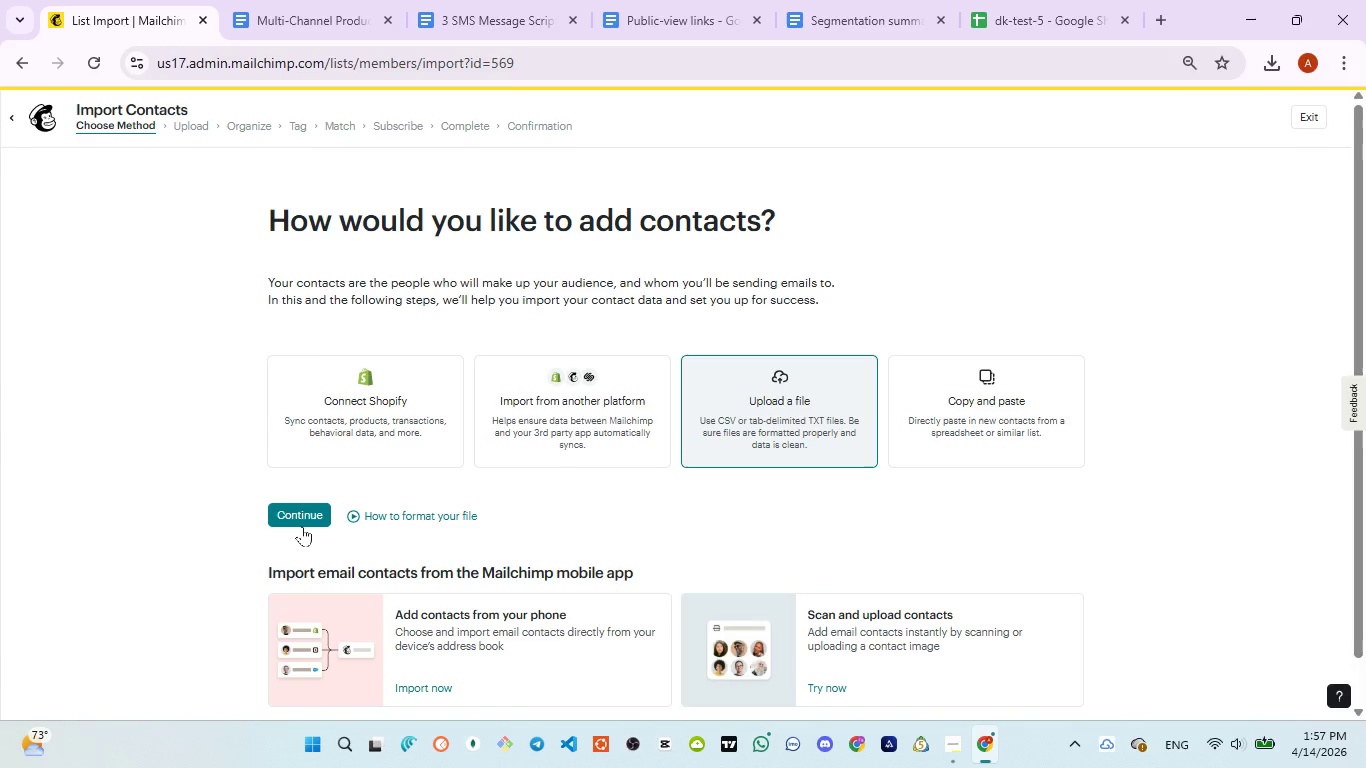 
left_click([296, 508])
 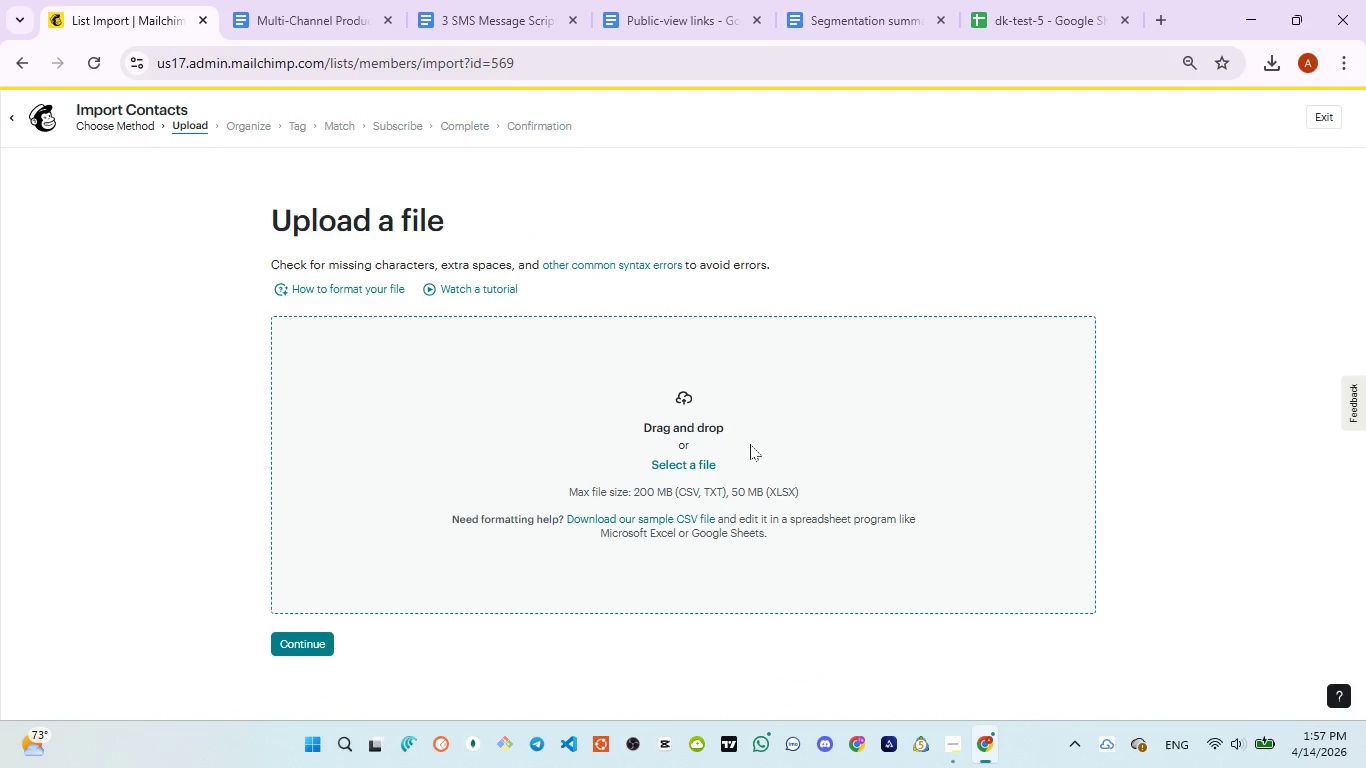 
left_click([680, 457])
 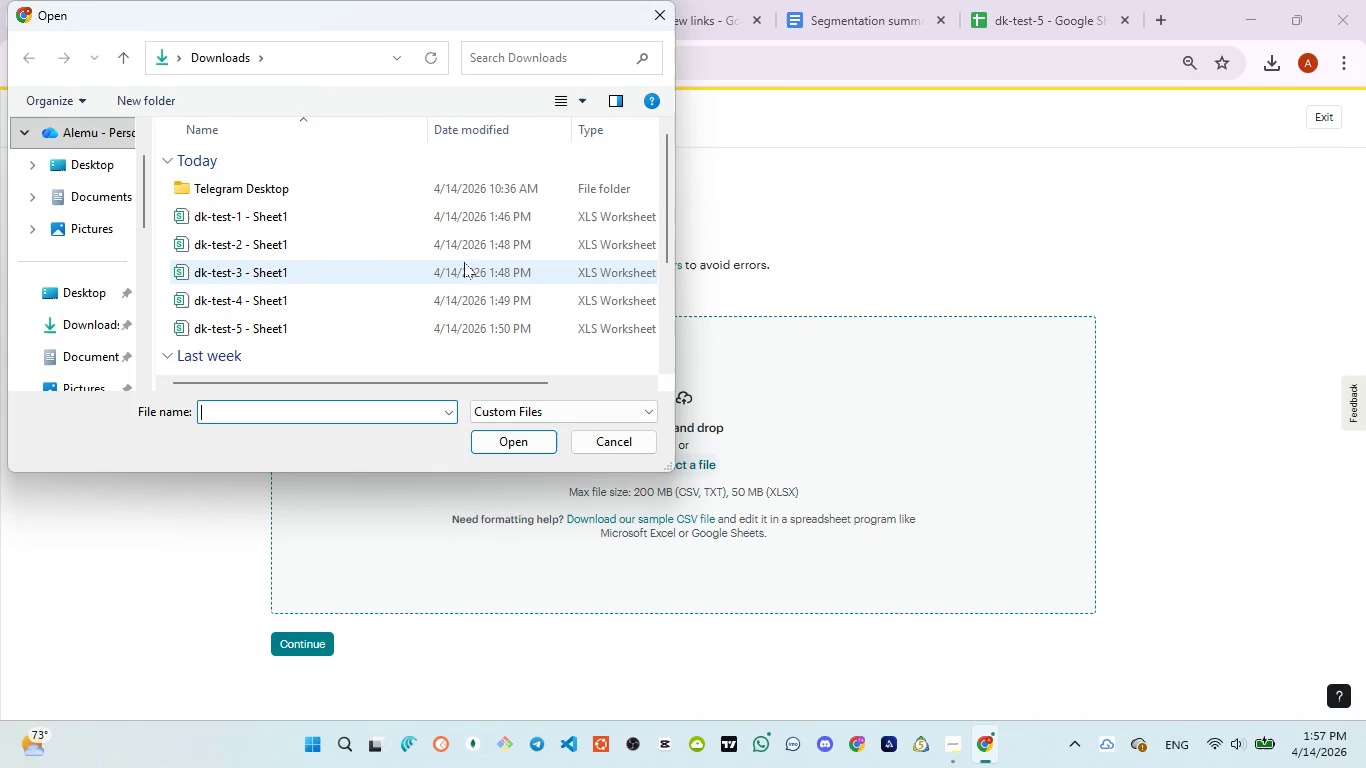 
left_click([298, 294])
 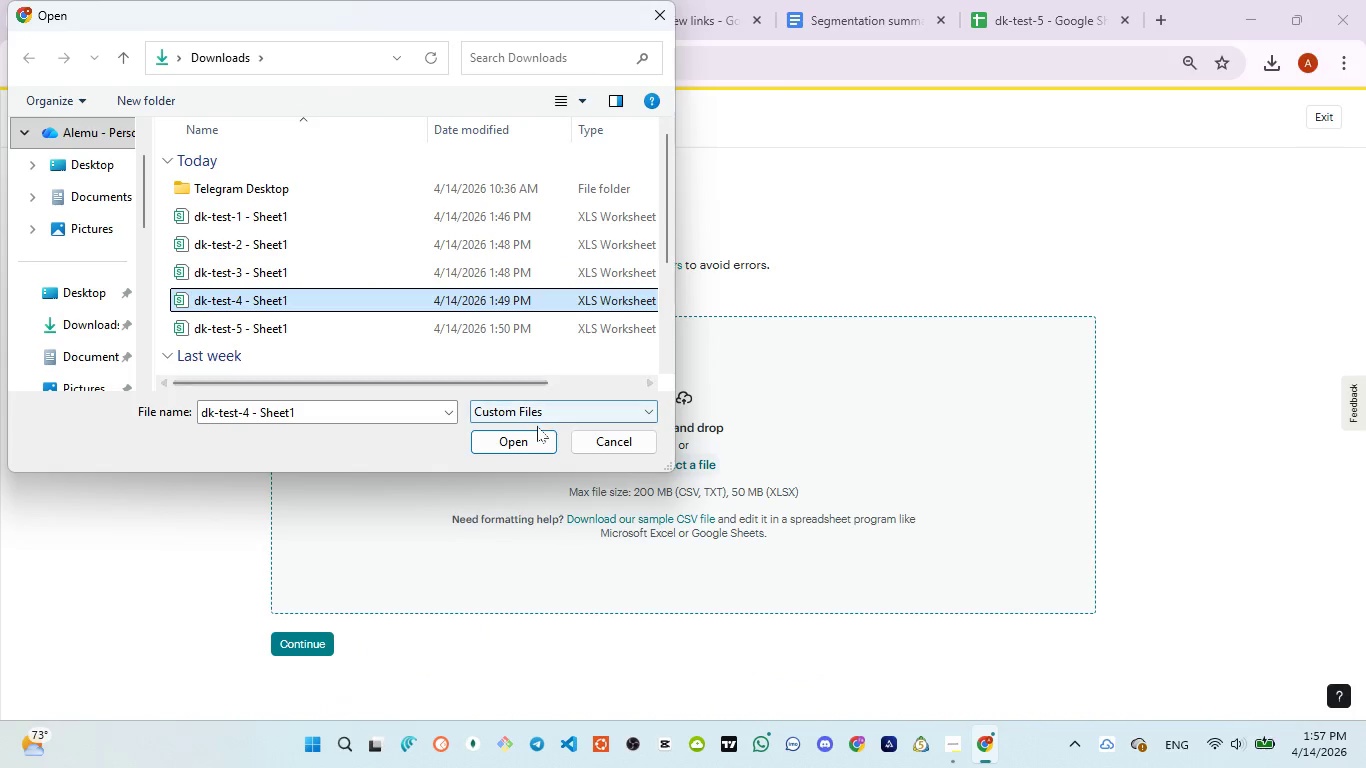 
left_click([537, 432])
 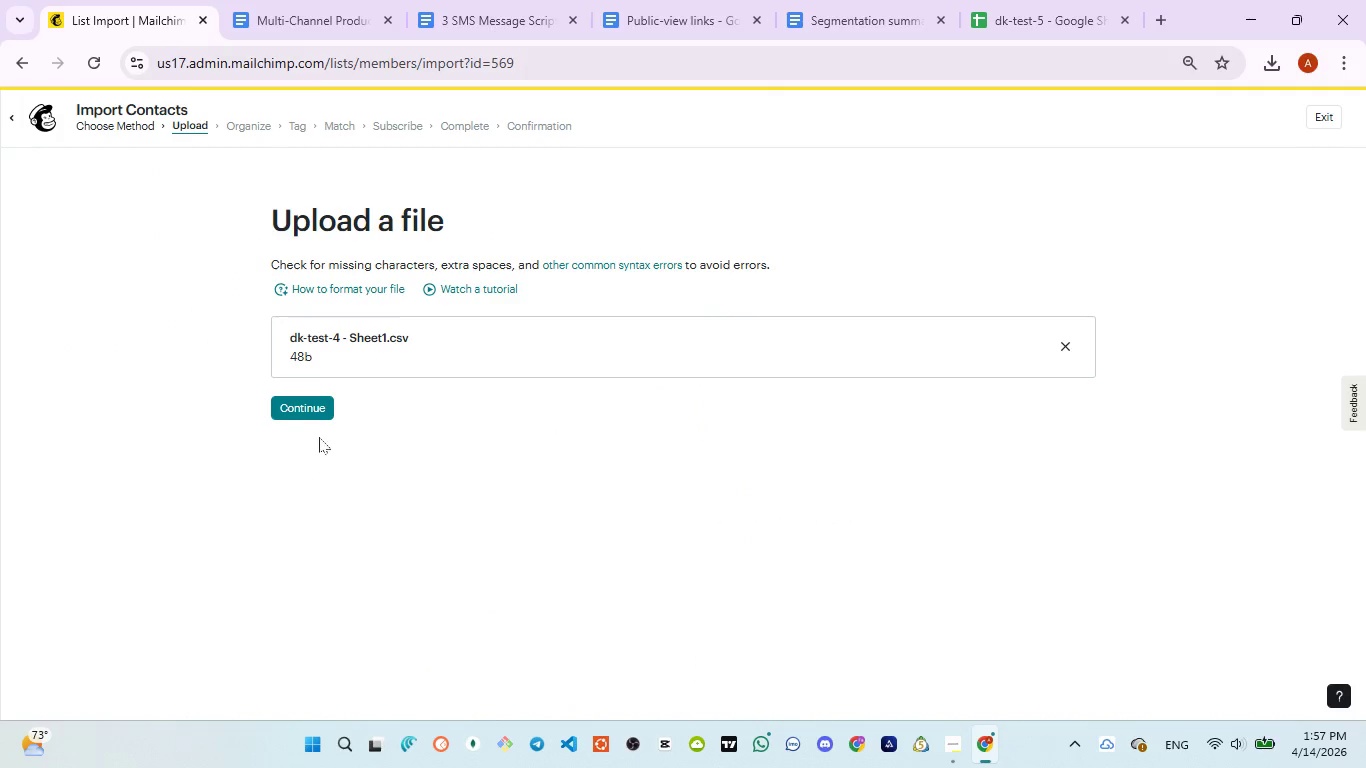 
left_click([308, 414])
 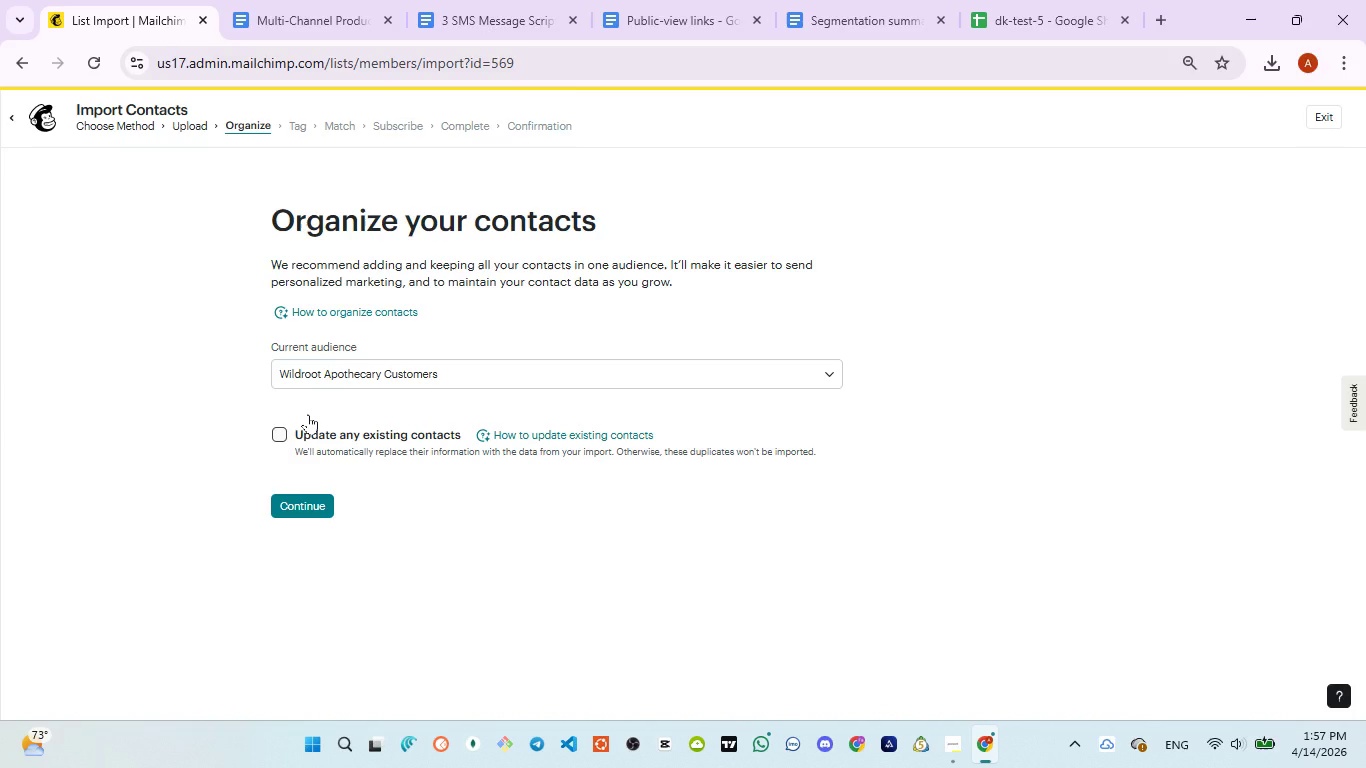 
wait(9.89)
 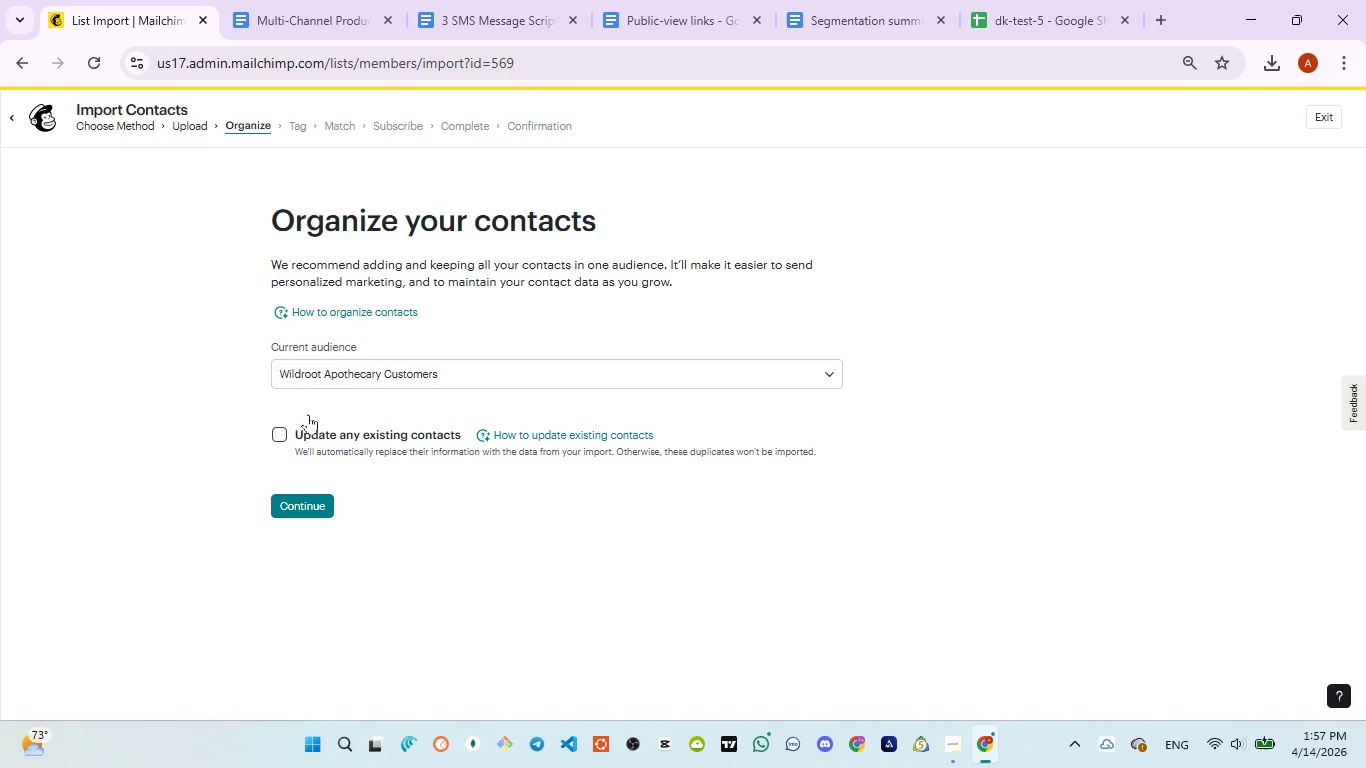 
left_click([279, 433])
 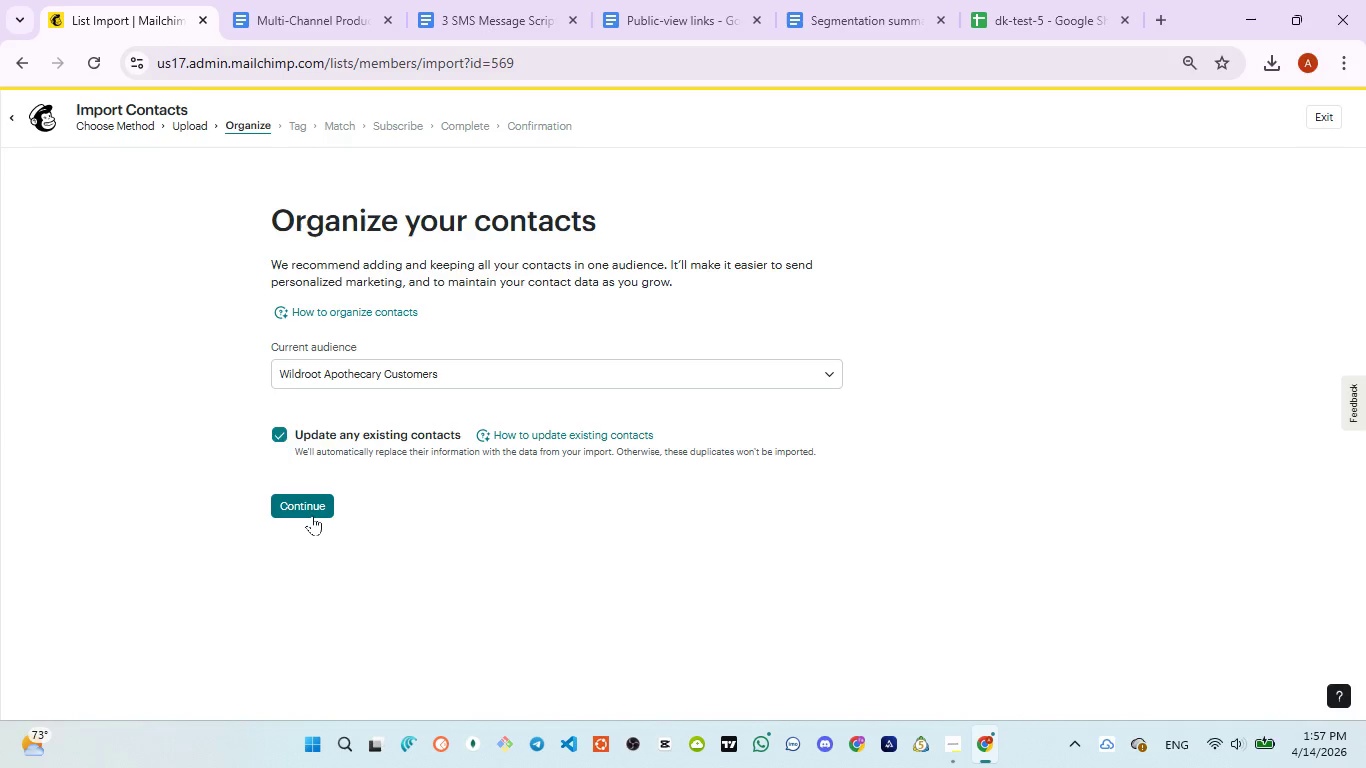 
left_click([312, 517])
 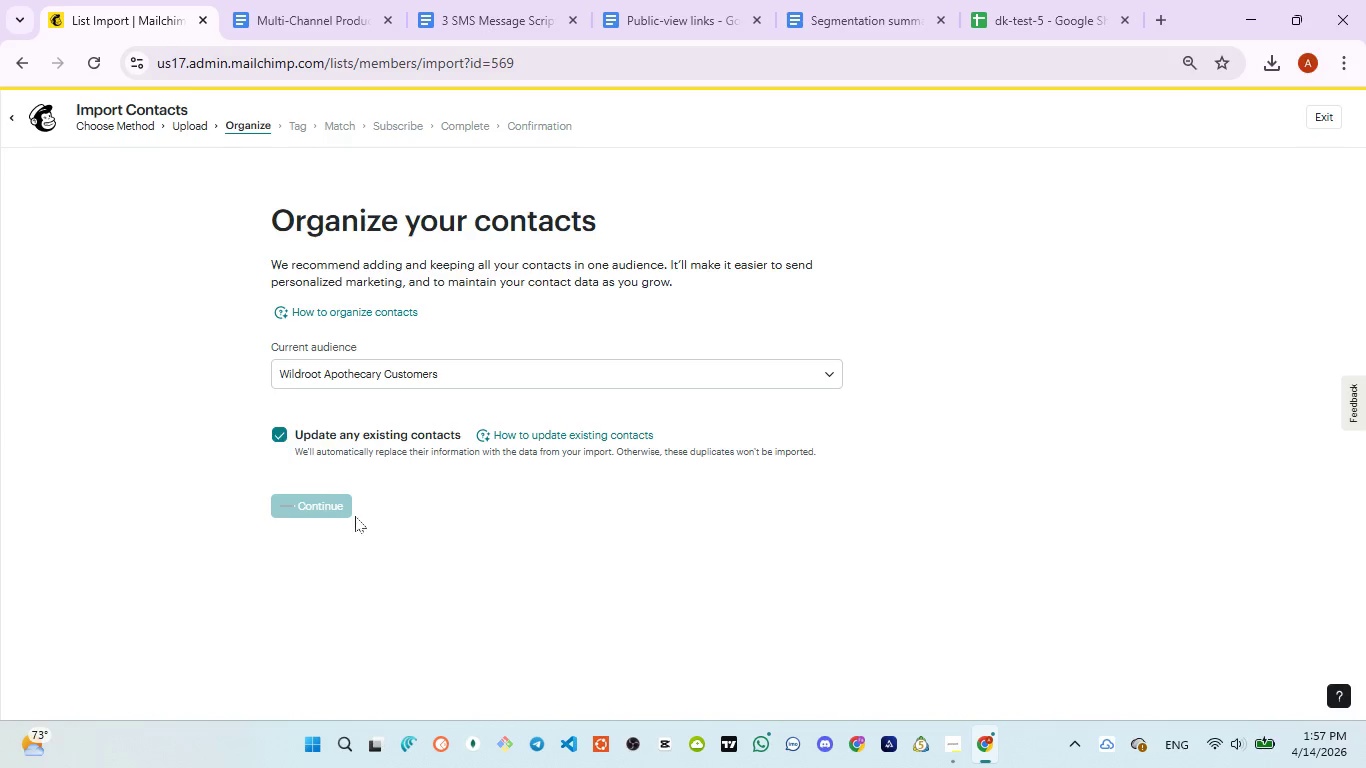 
mouse_move([467, 499])
 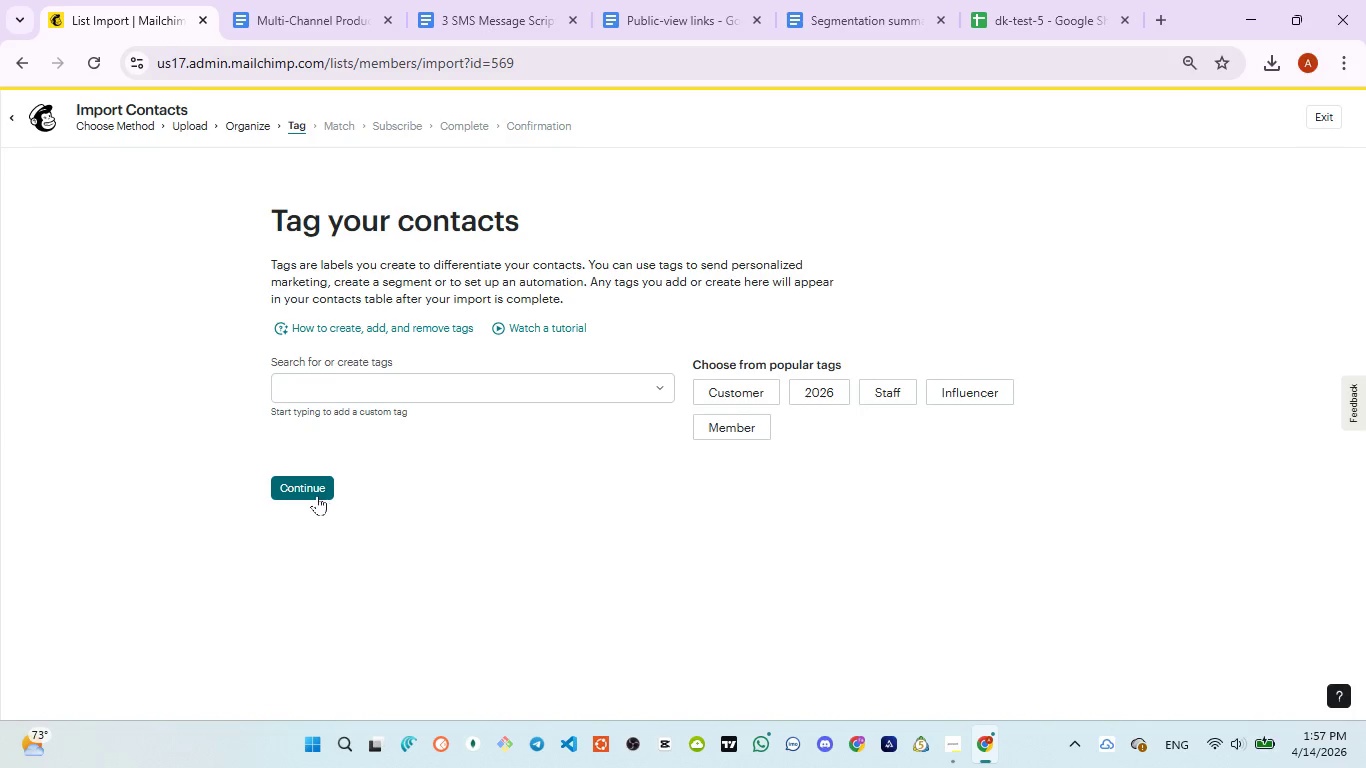 
left_click([316, 494])
 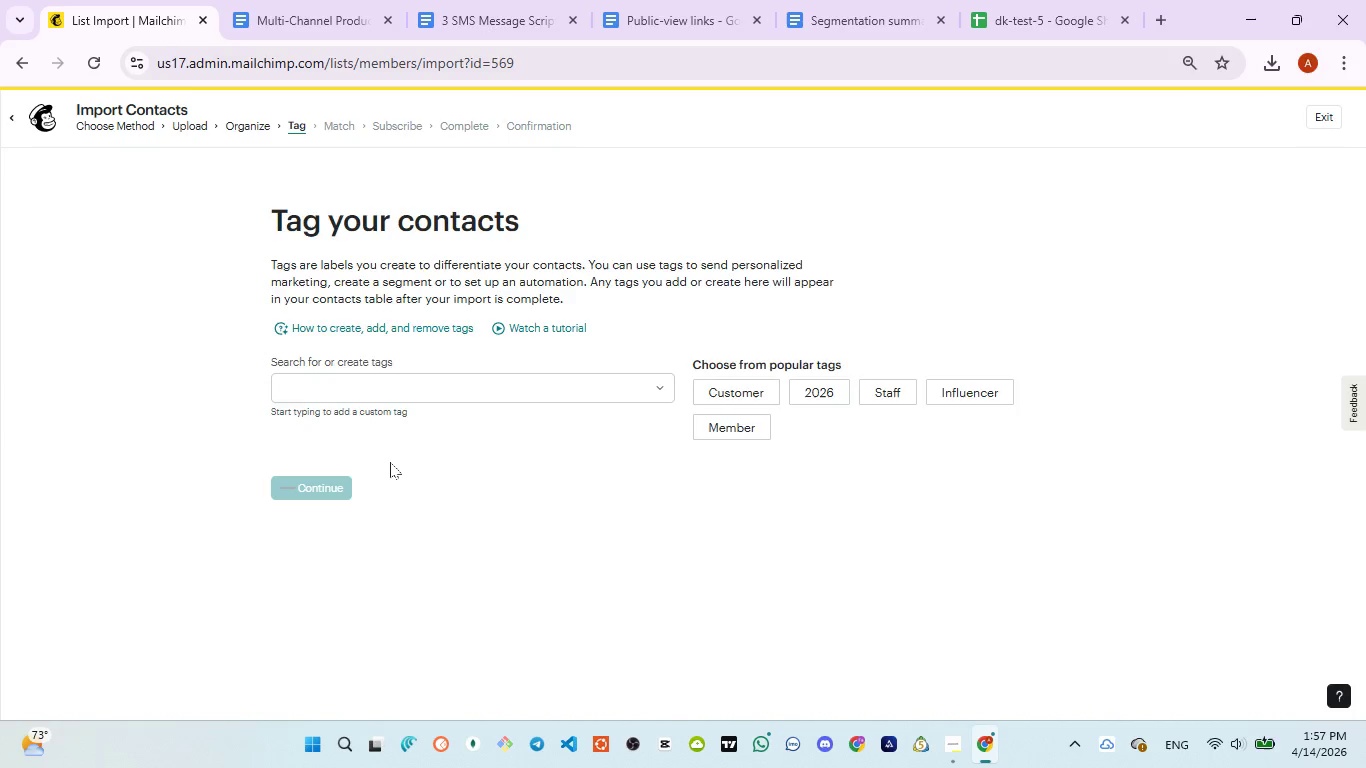 
mouse_move([559, 425])
 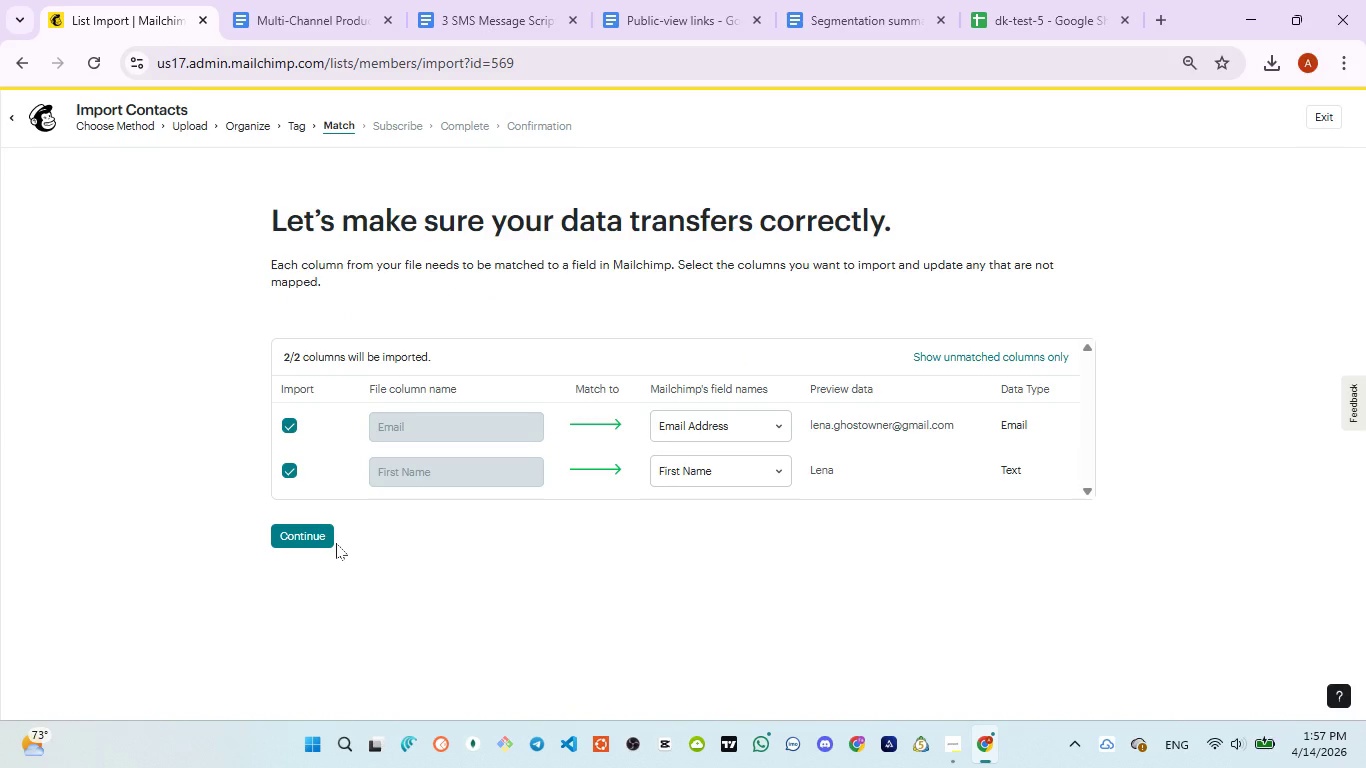 
left_click([314, 543])
 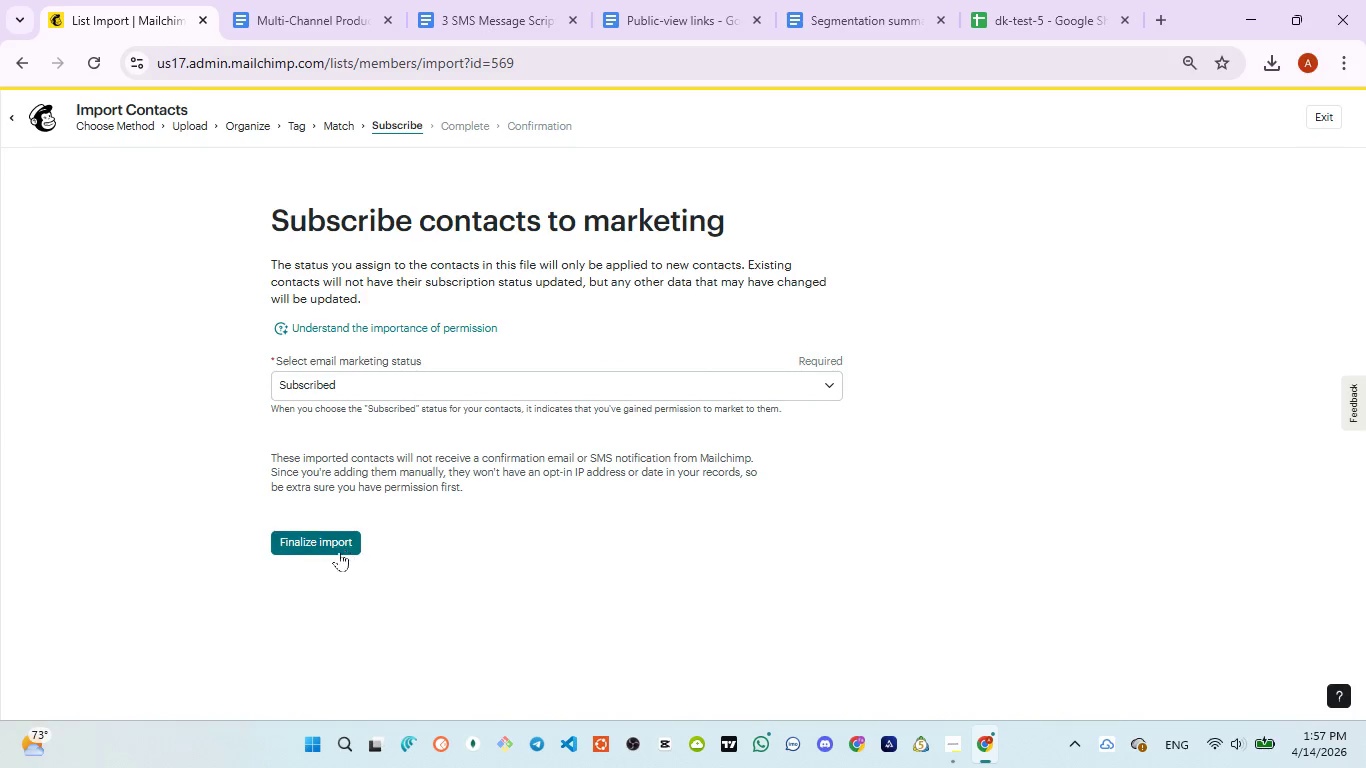 
left_click([327, 542])
 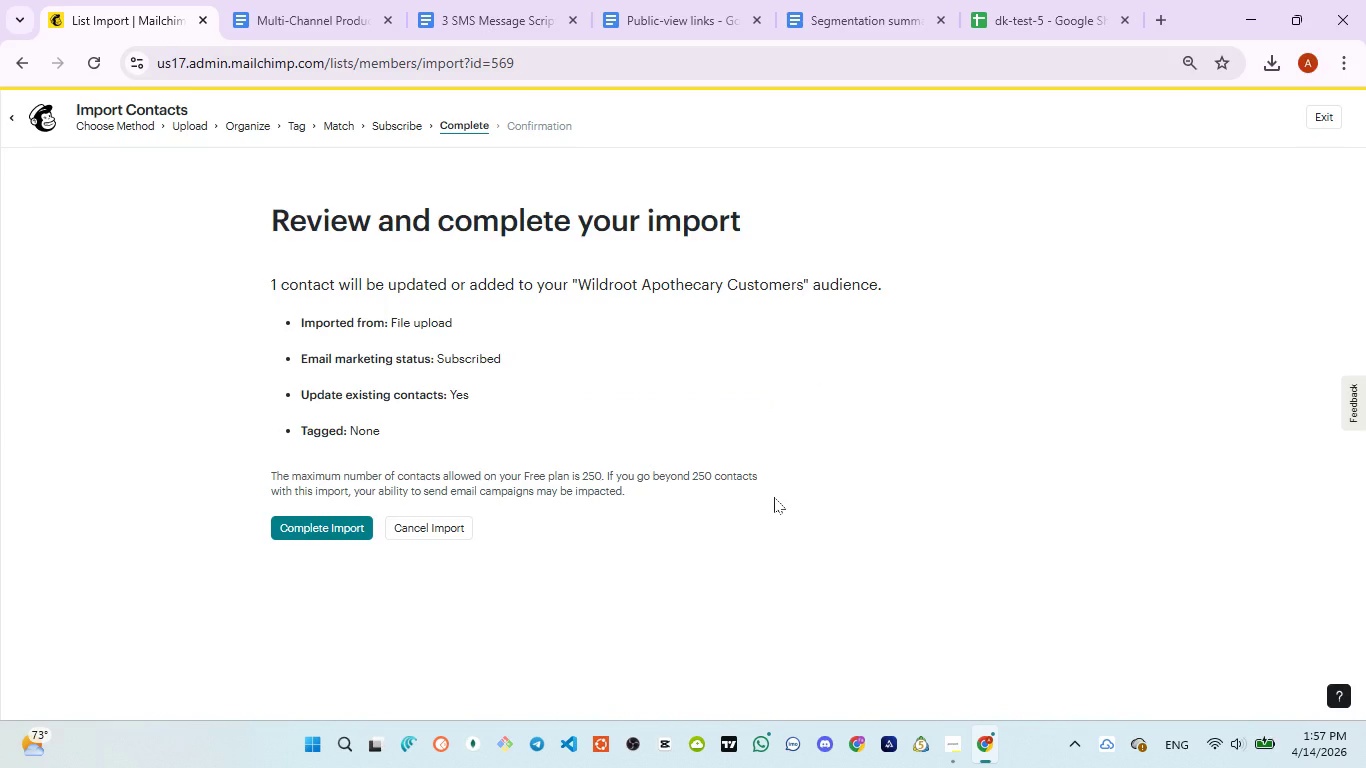 
wait(5.94)
 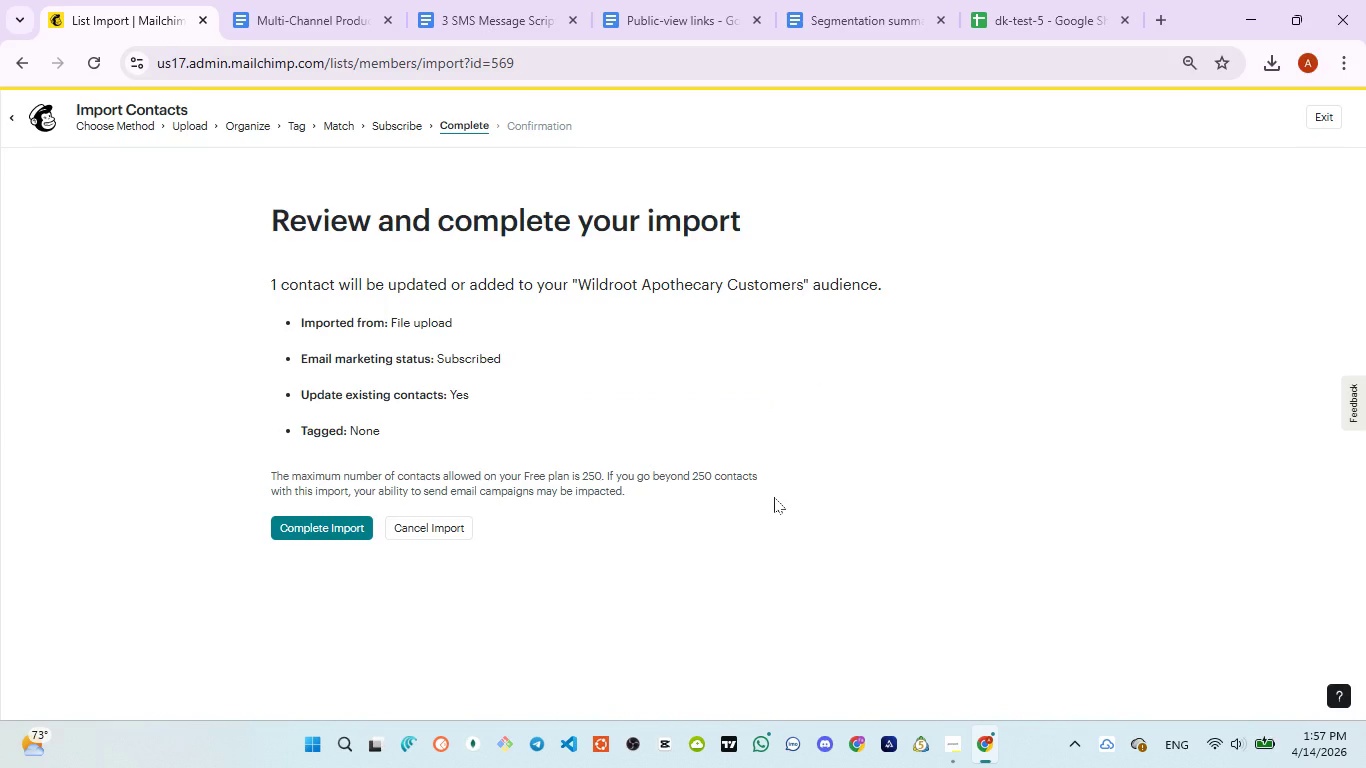 
left_click([301, 528])
 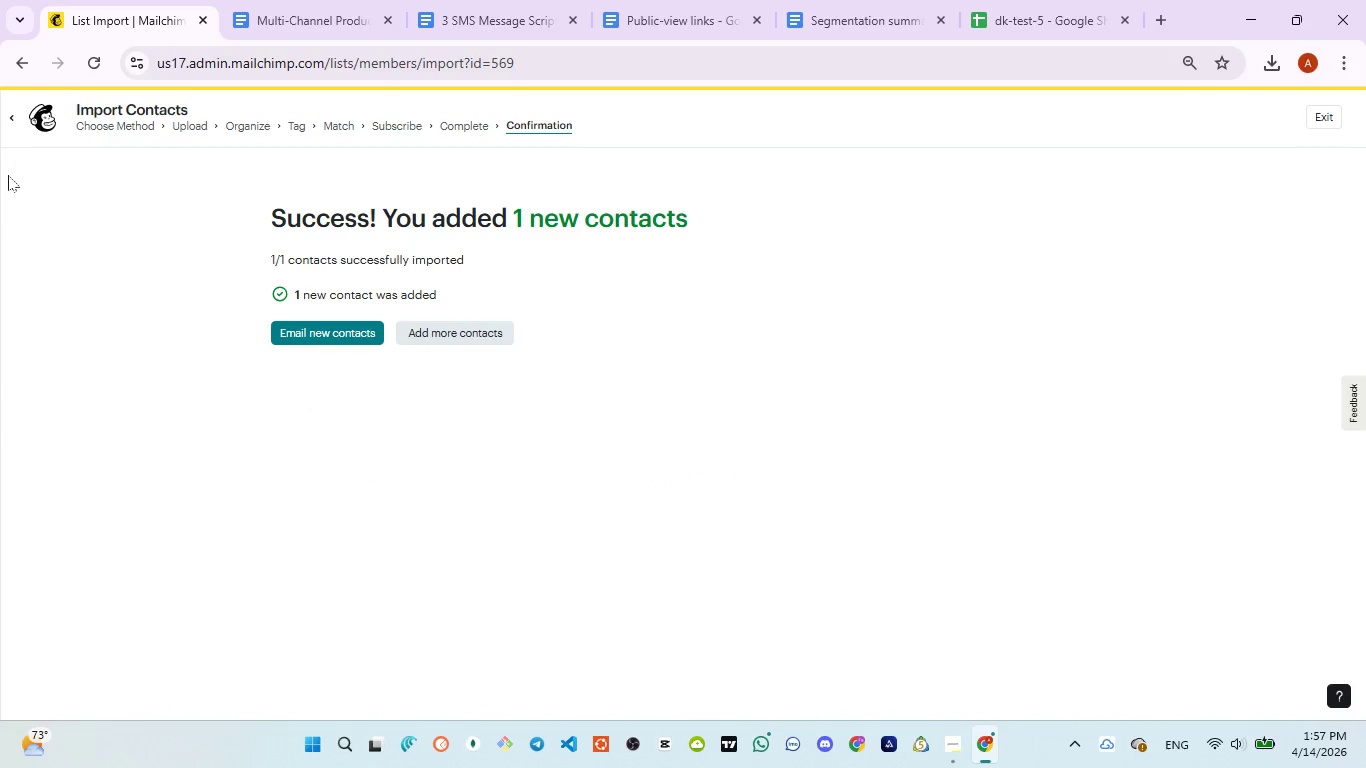 
wait(6.49)
 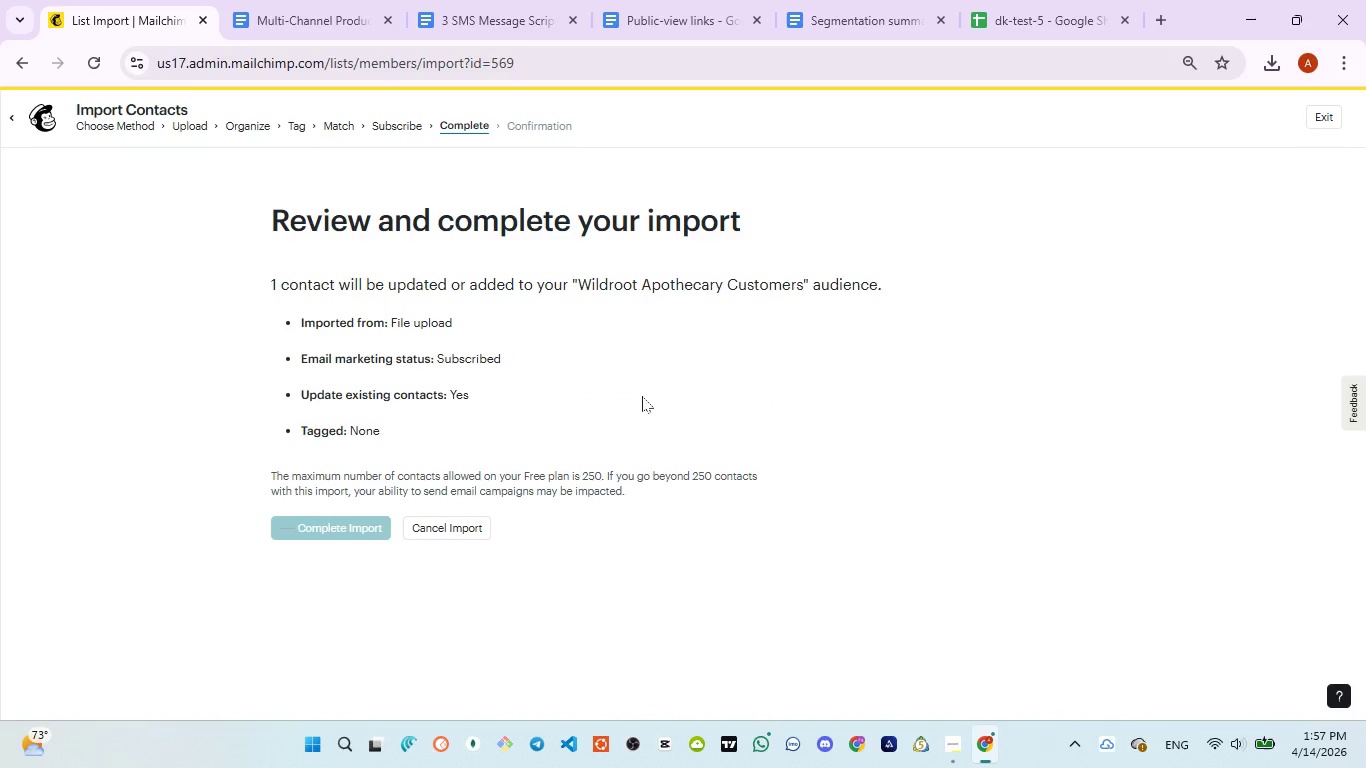 
left_click_drag(start_coordinate=[251, 196], to_coordinate=[514, 306])
 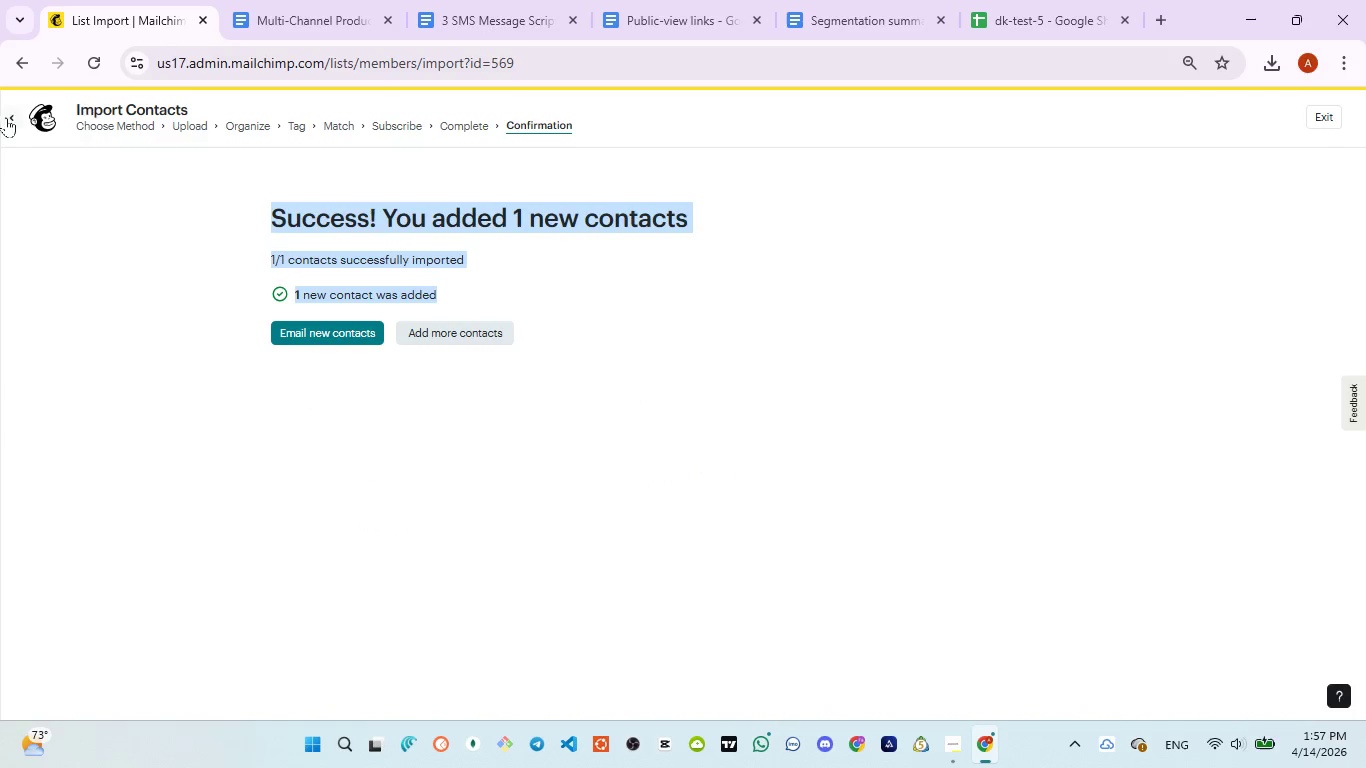 
left_click([6, 117])
 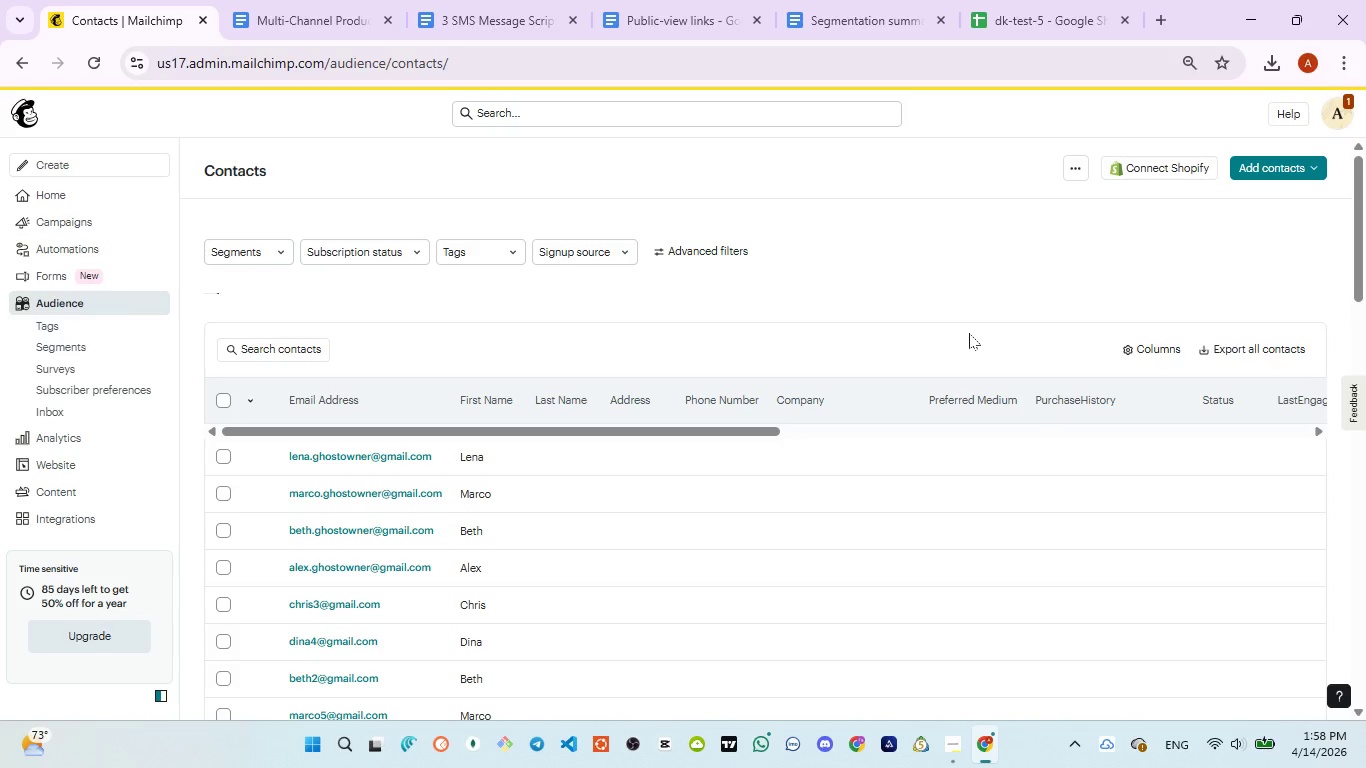 
wait(20.2)
 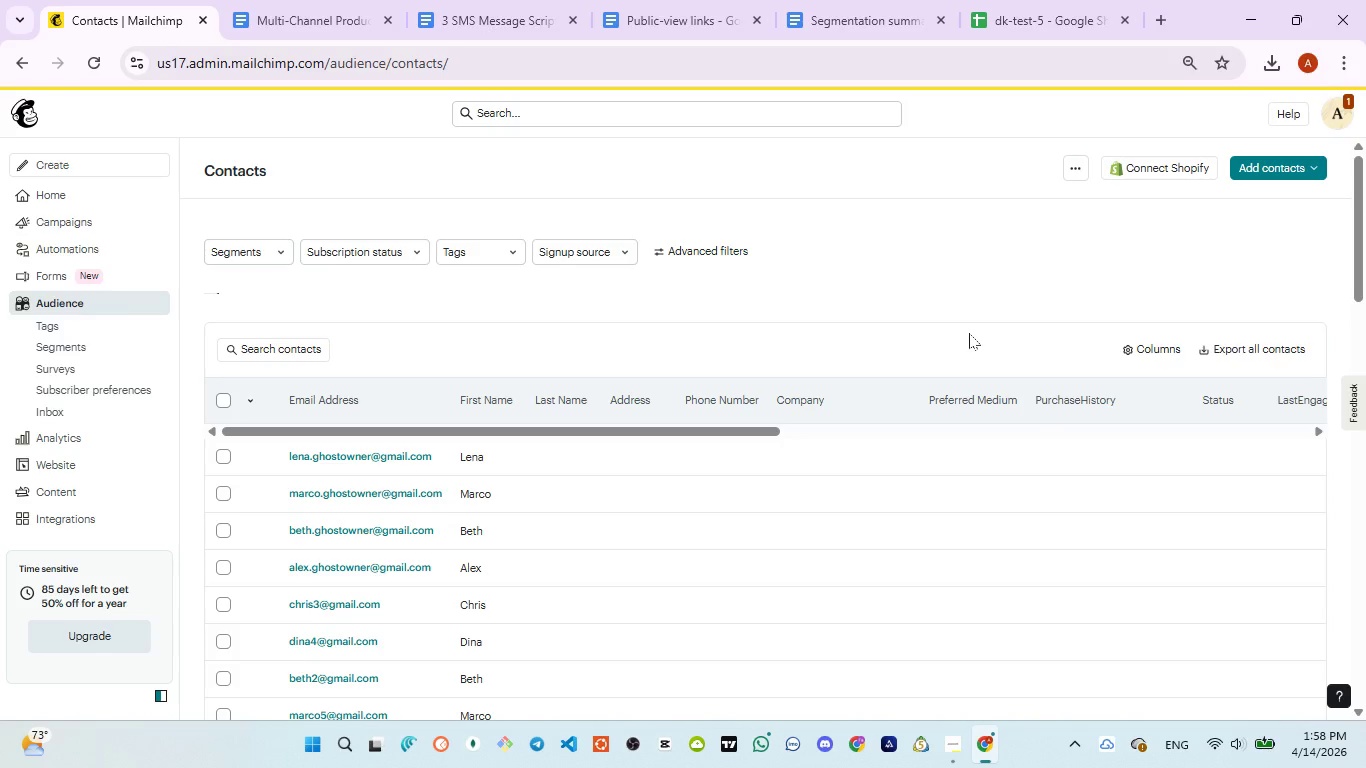 
left_click([1260, 169])
 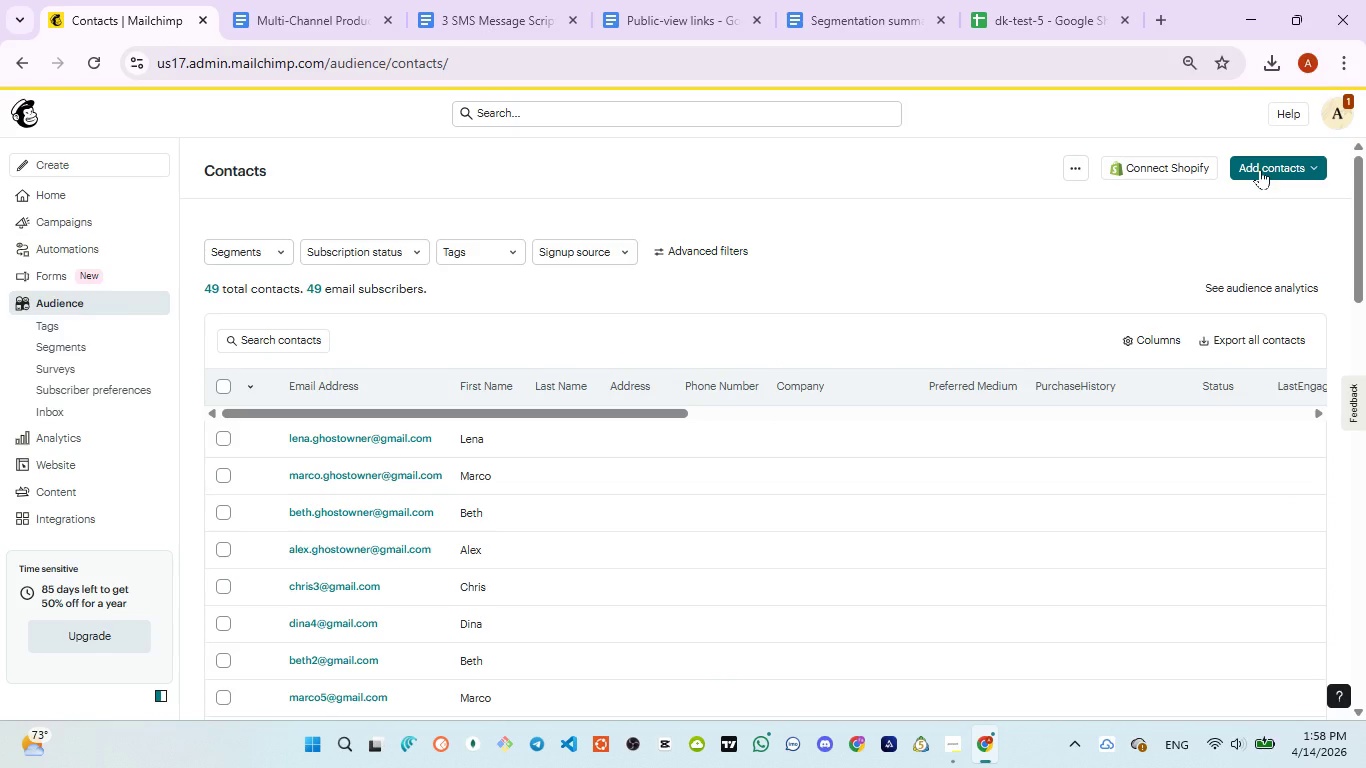 
left_click([1260, 169])
 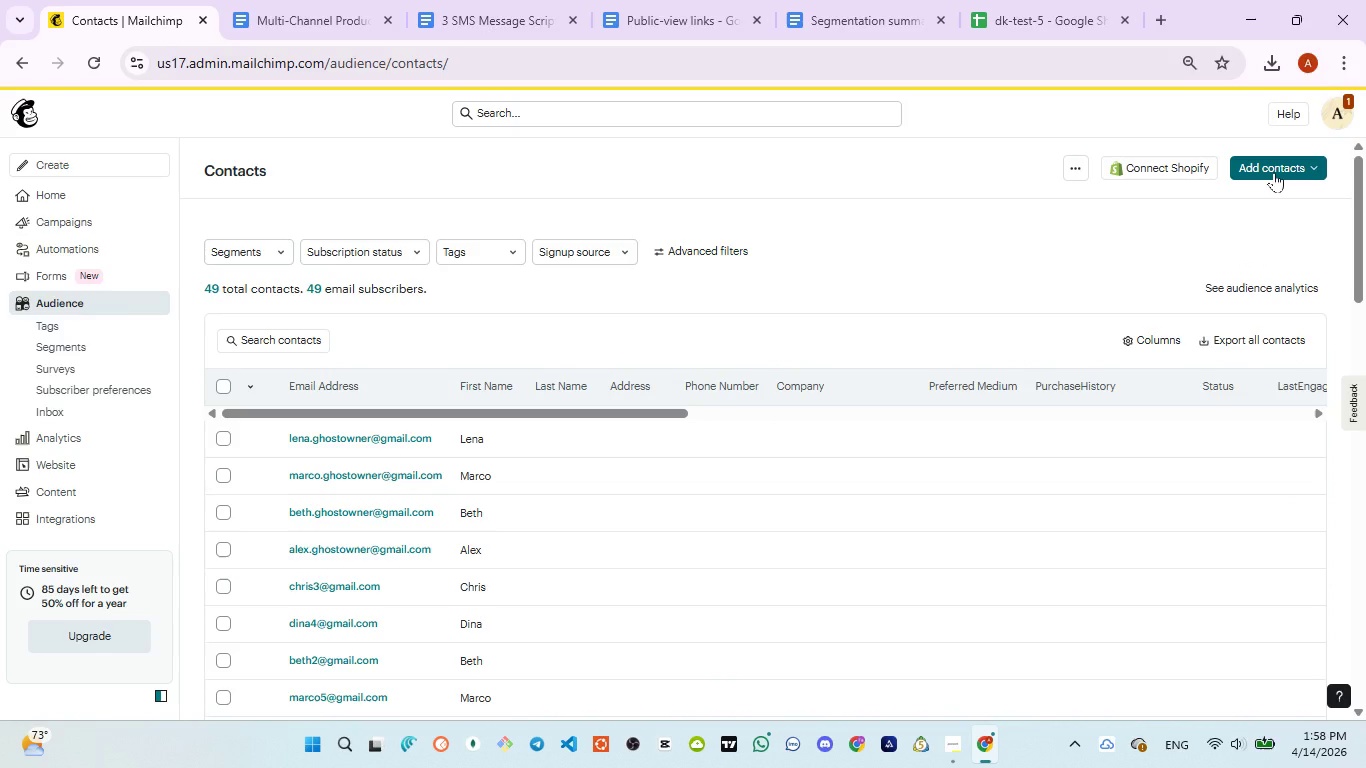 
left_click([1274, 172])
 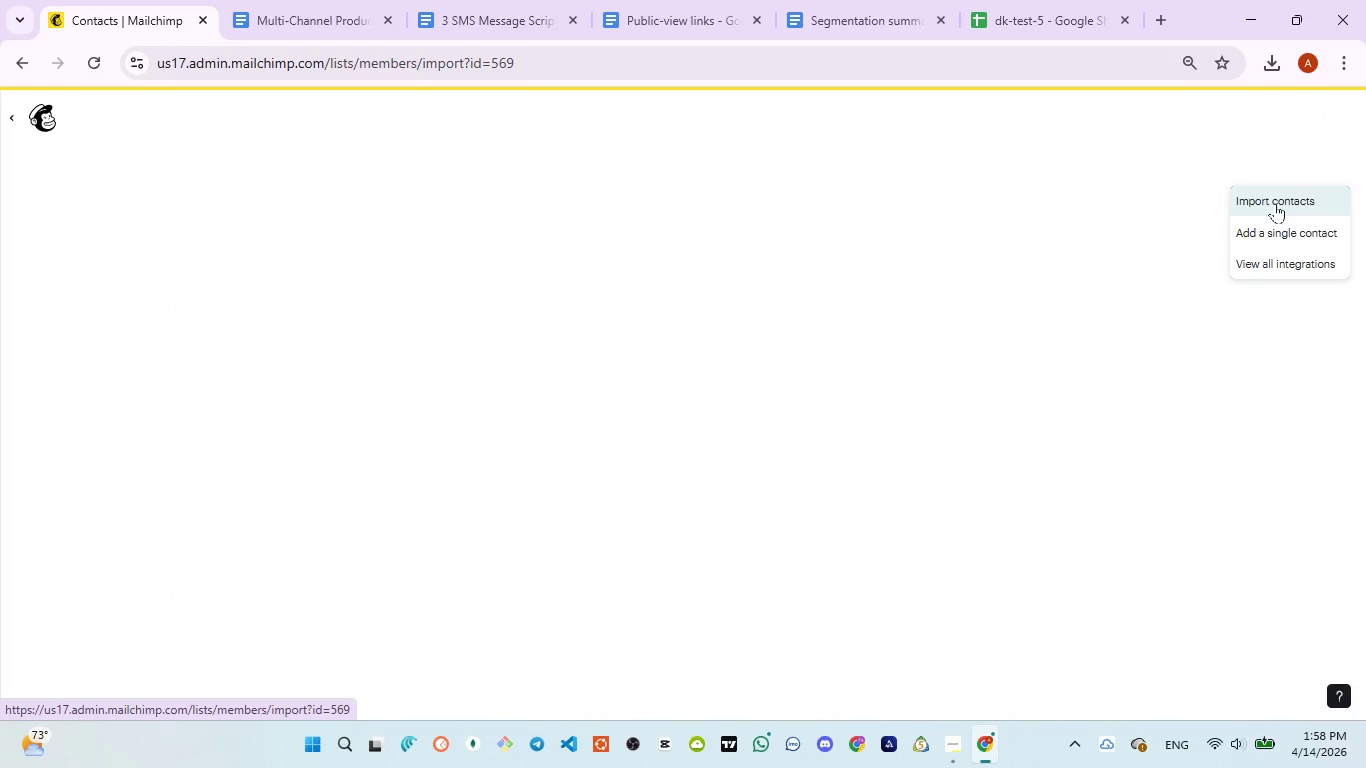 
mouse_move([719, 373])
 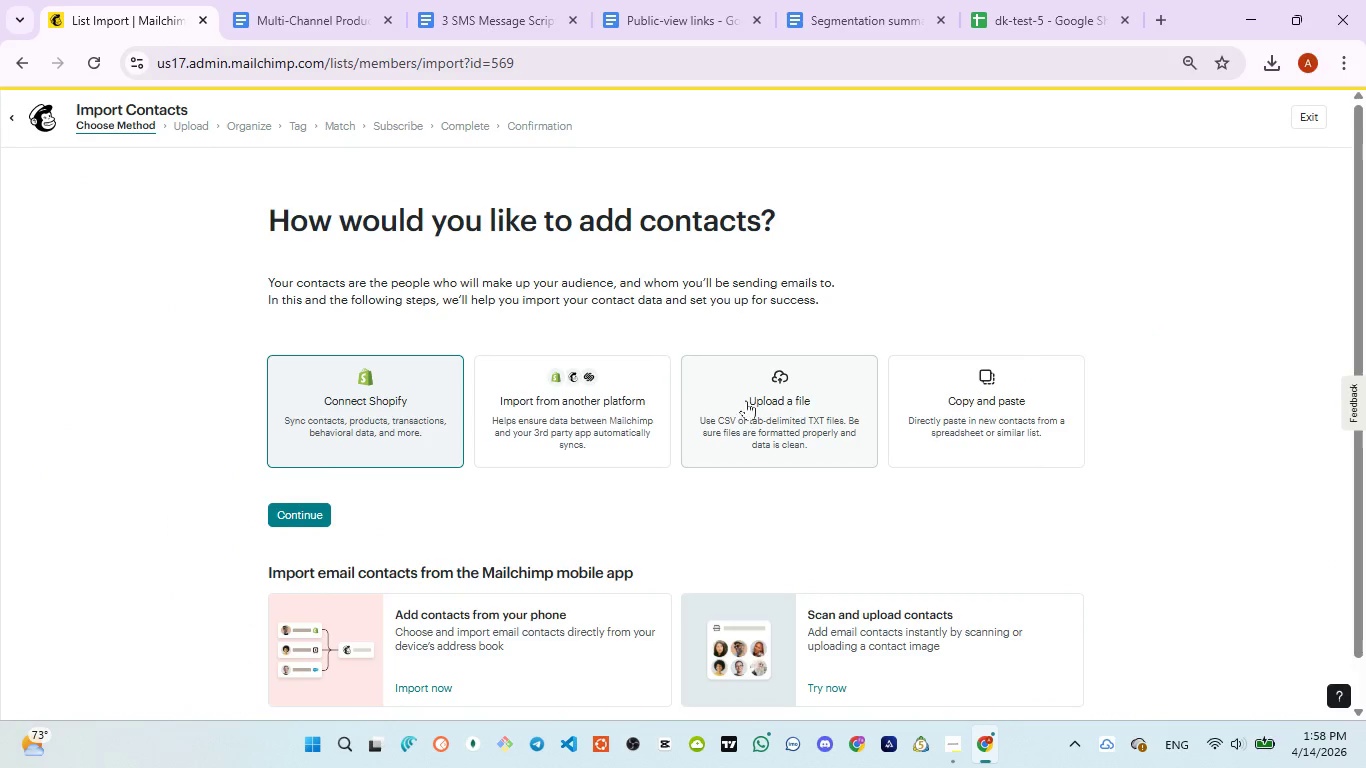 
left_click([756, 400])
 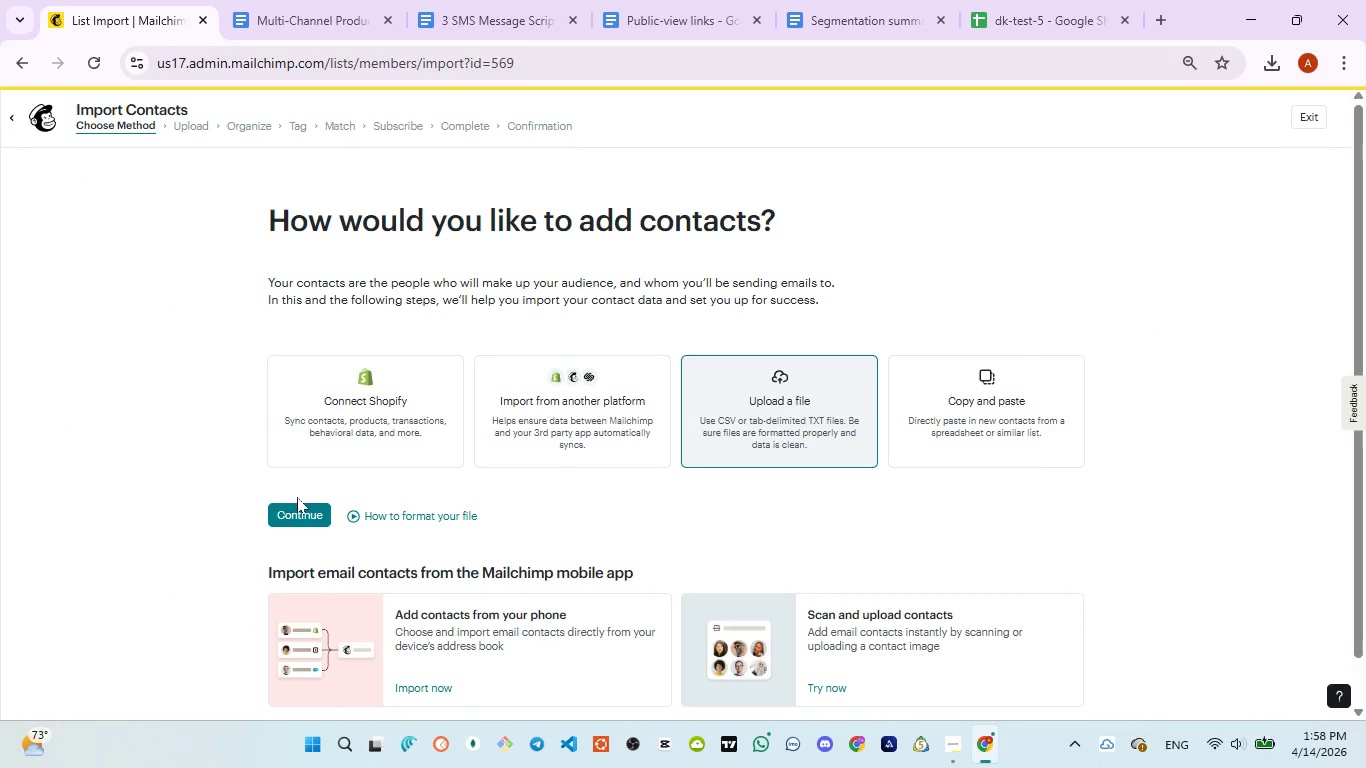 
left_click([296, 510])
 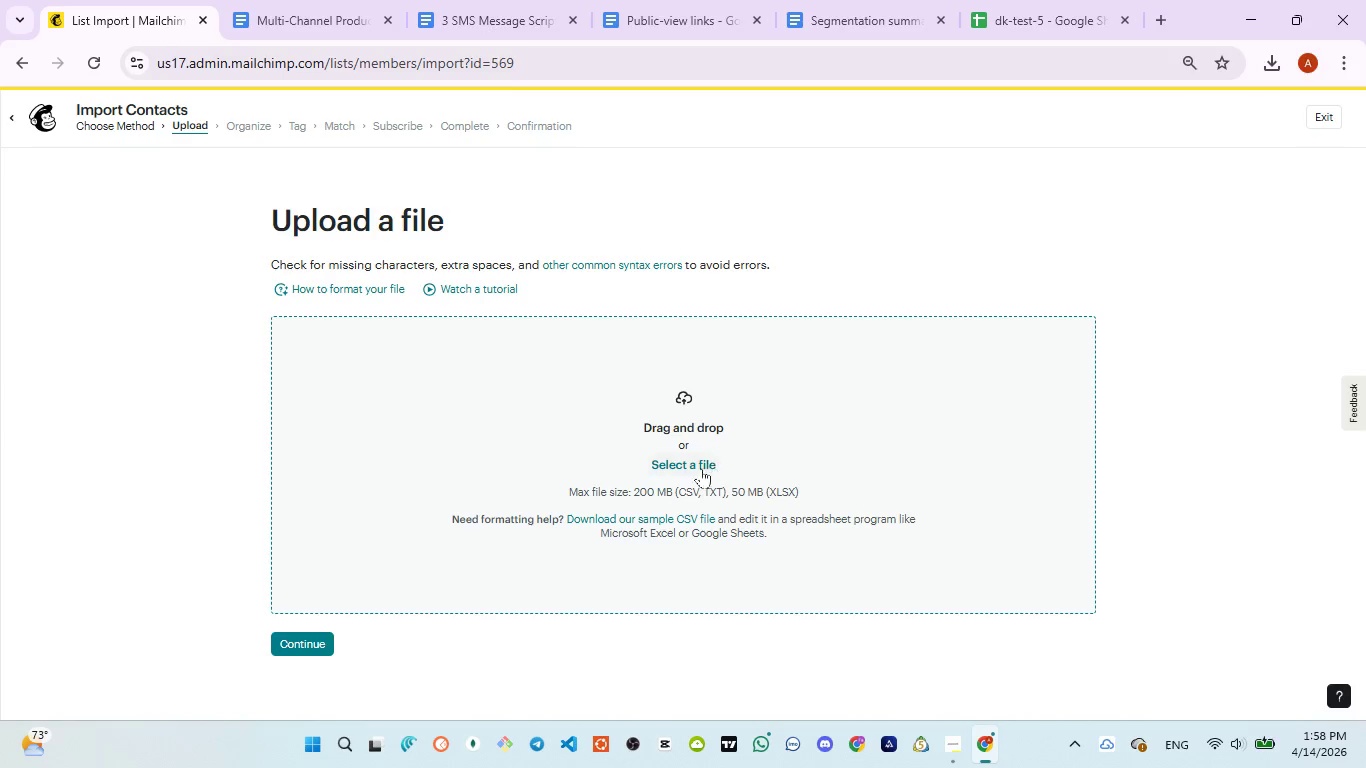 
left_click([699, 468])
 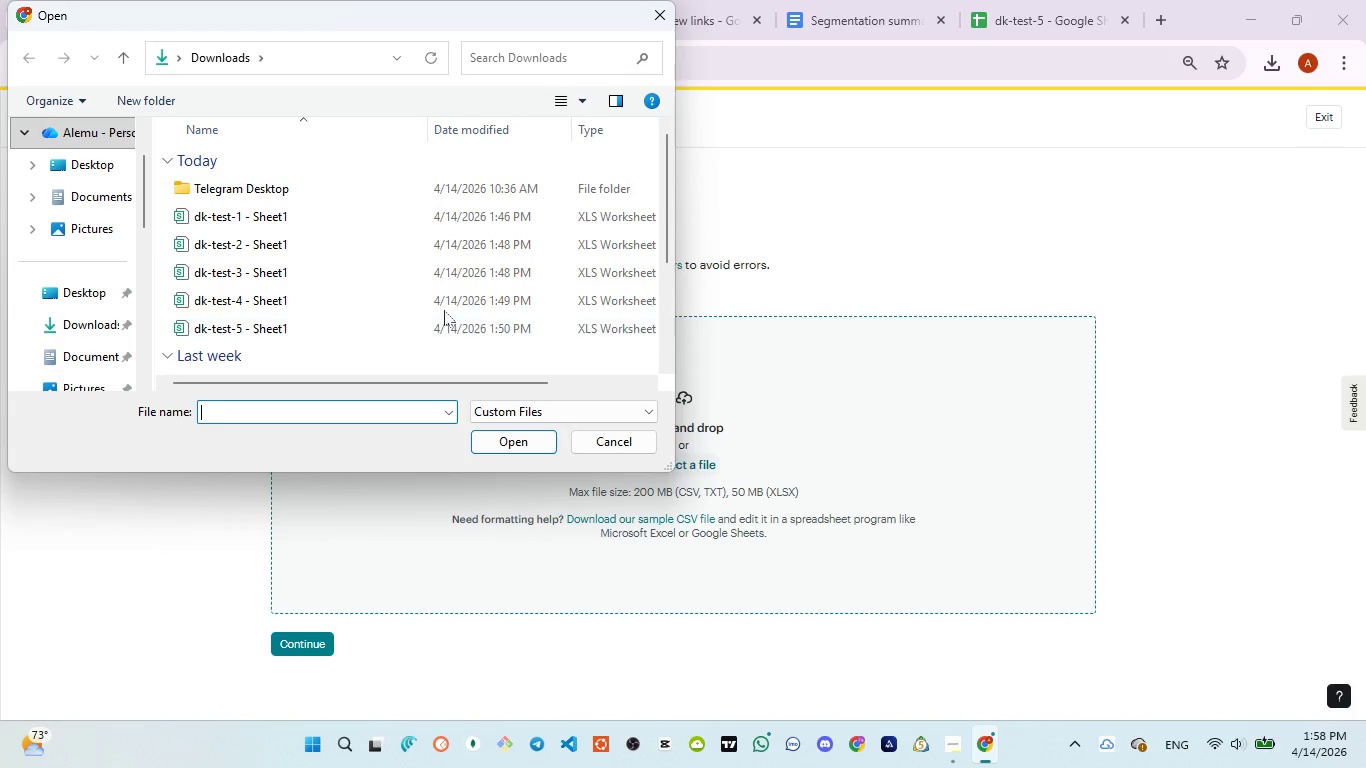 
left_click([304, 320])
 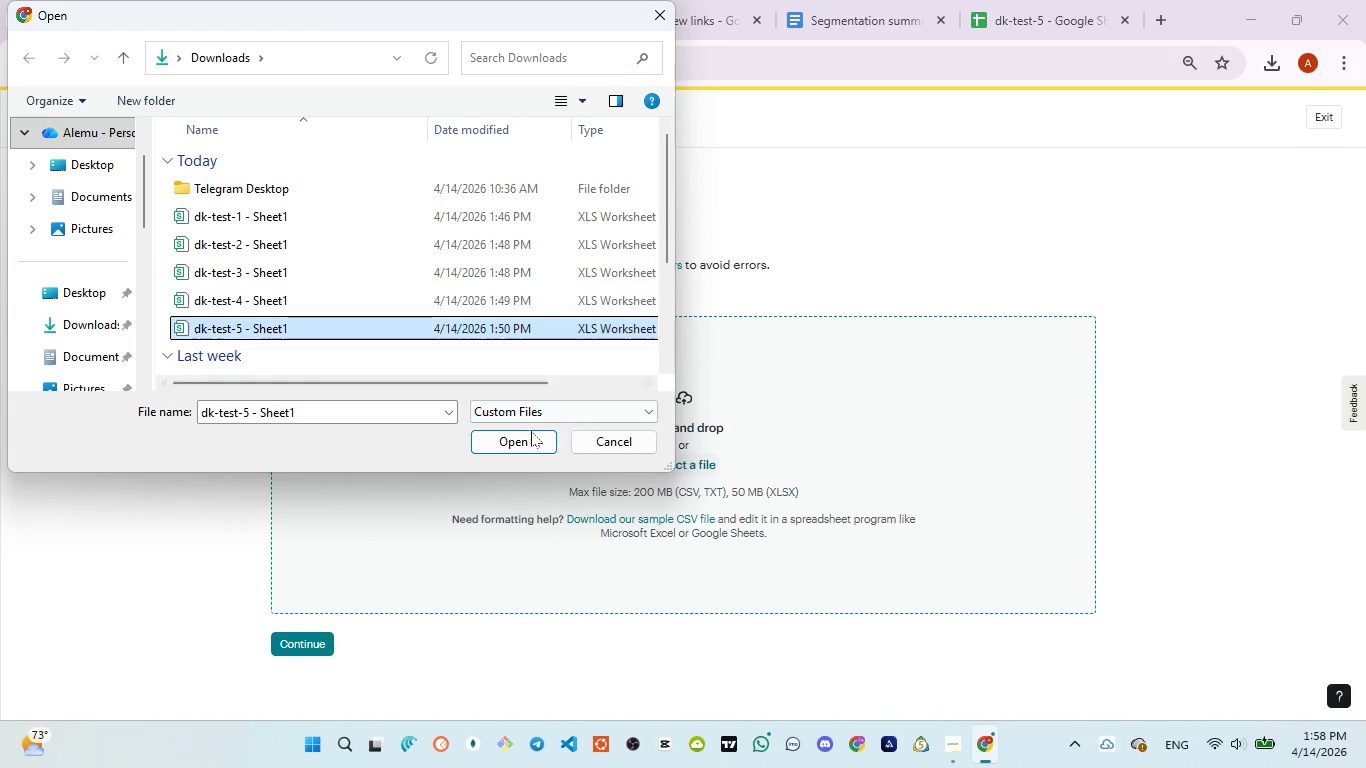 
left_click([530, 437])
 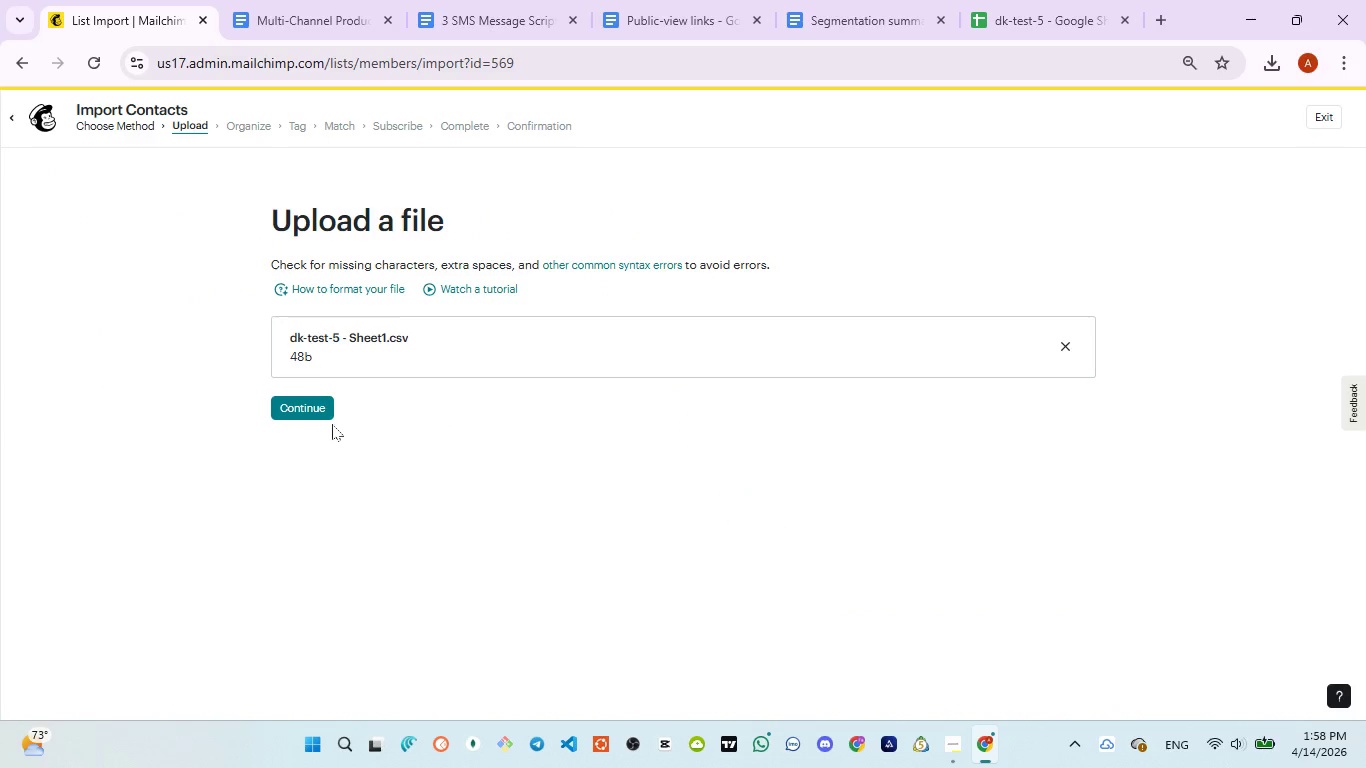 
left_click([312, 411])
 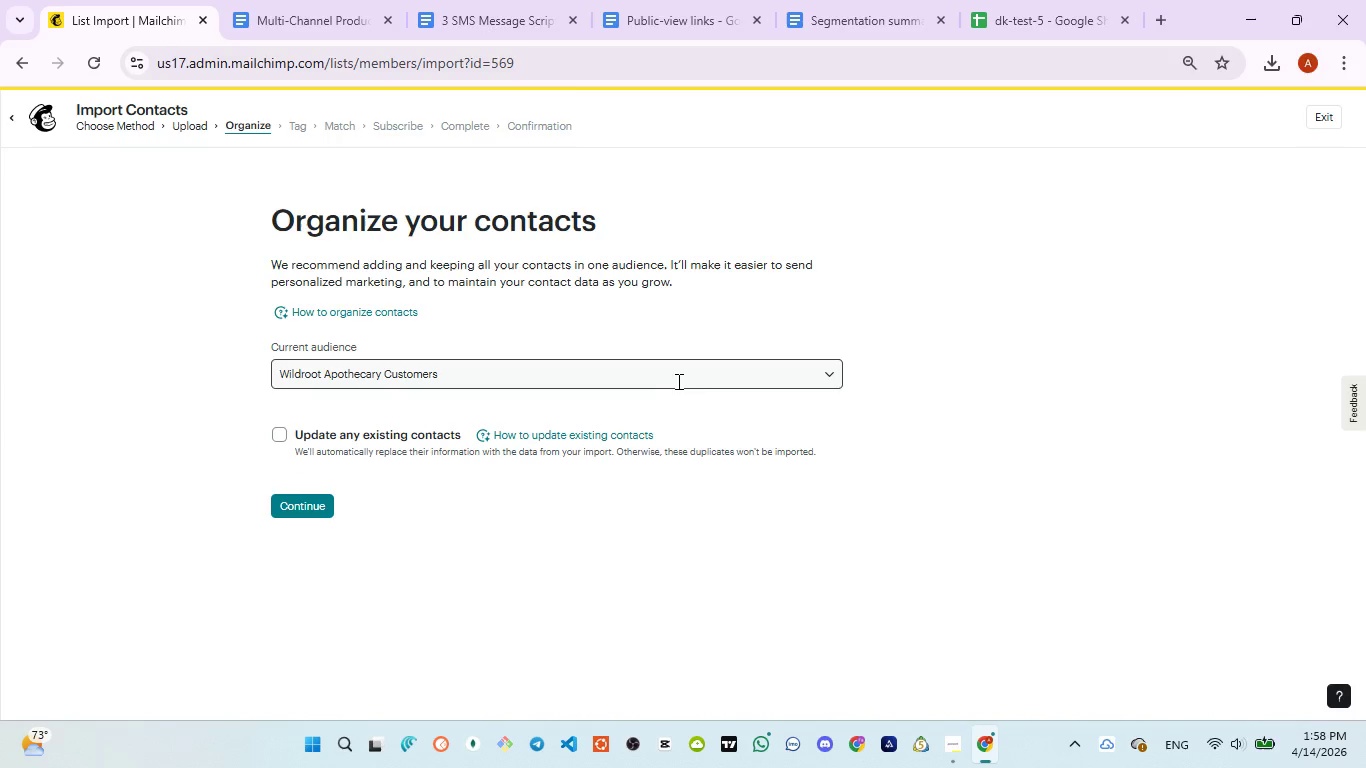 
wait(5.26)
 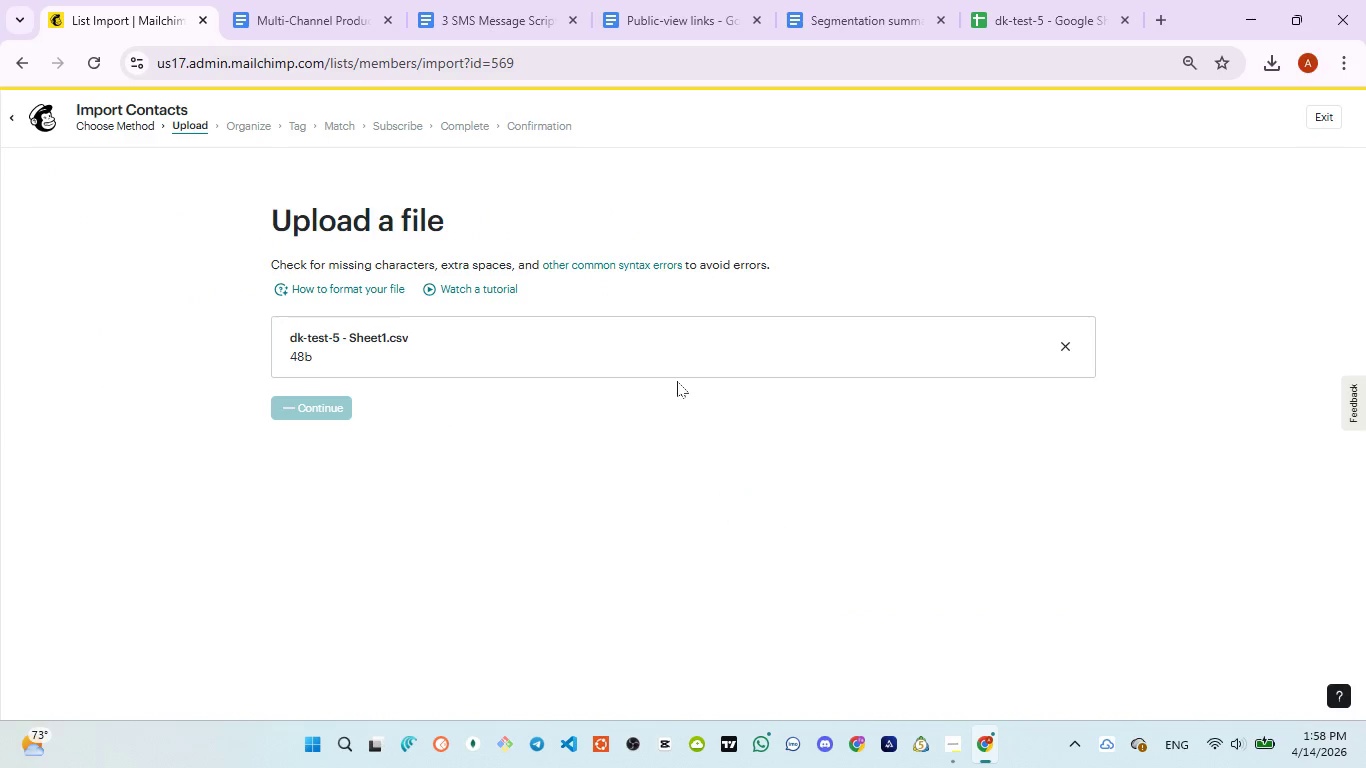 
left_click([283, 432])
 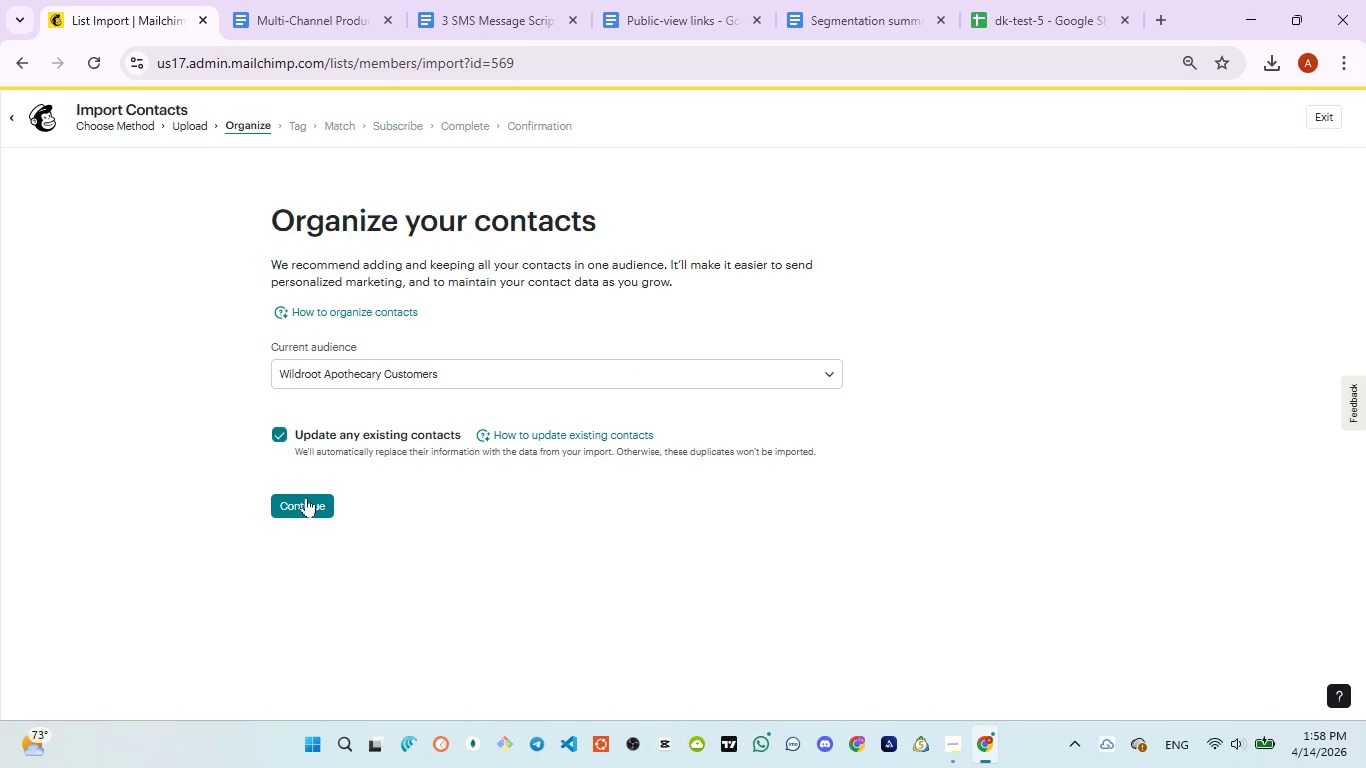 
left_click([307, 499])
 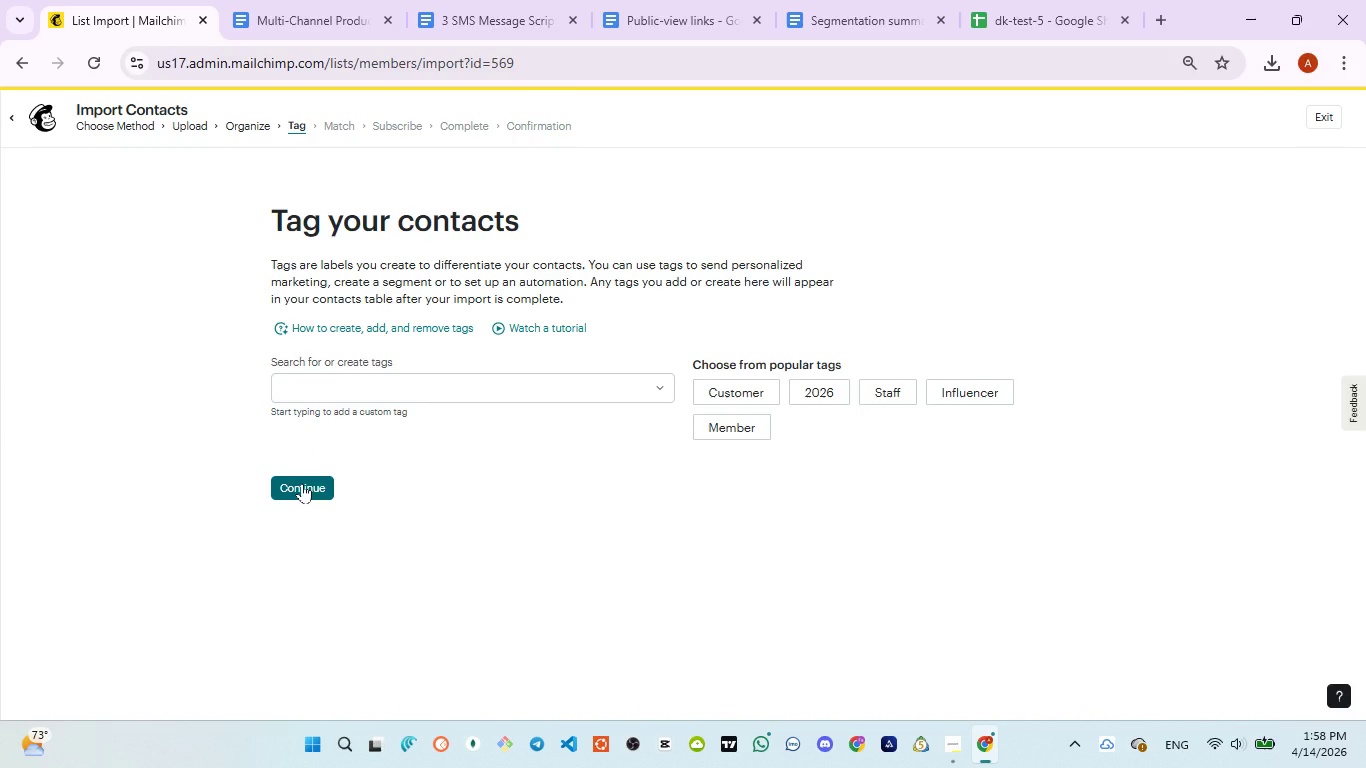 
wait(6.17)
 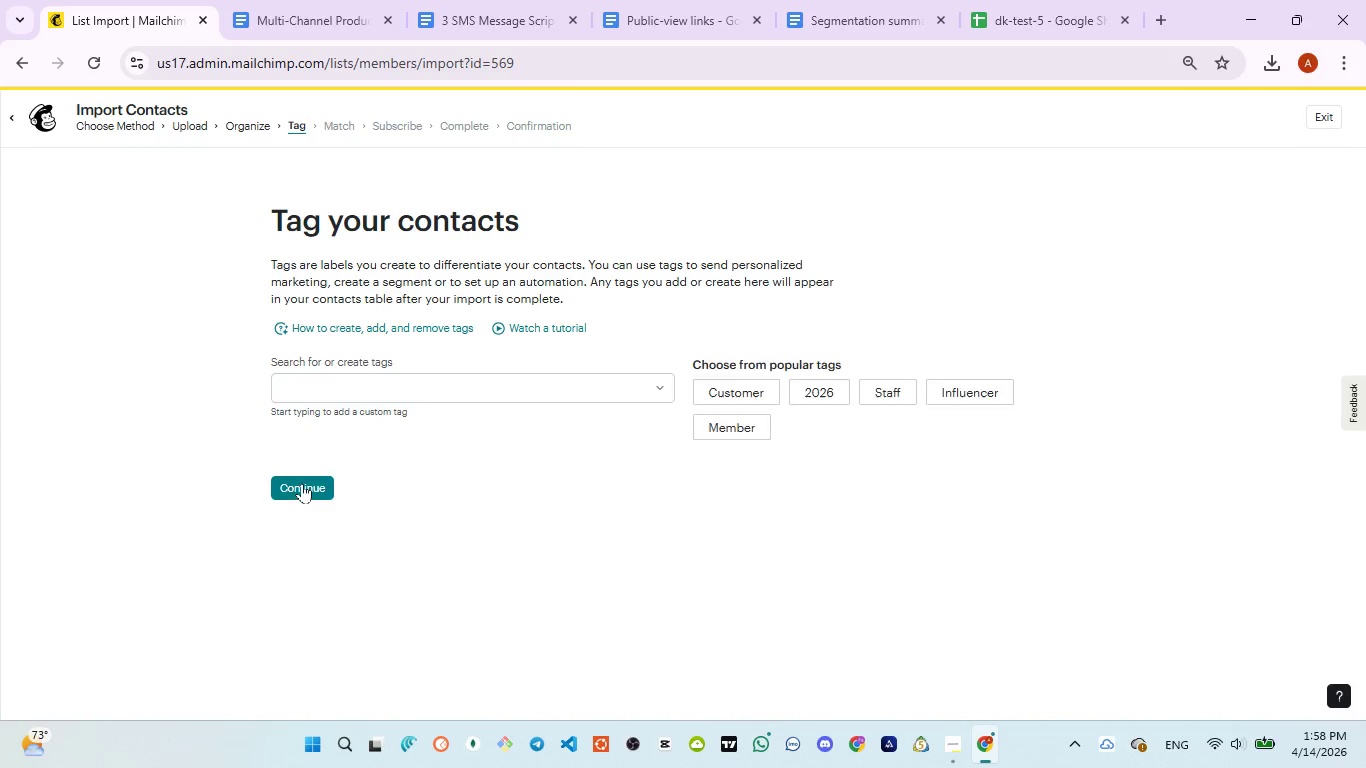 
left_click([302, 483])
 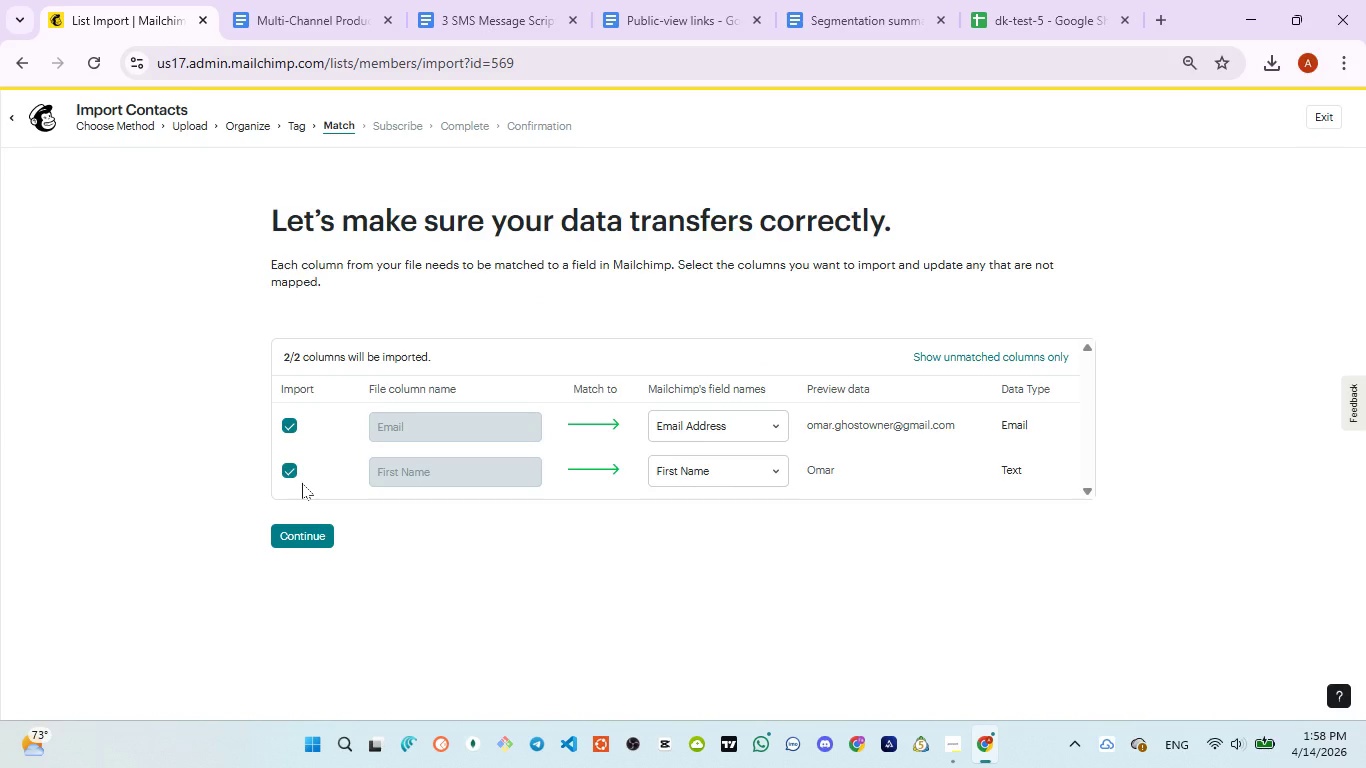 
wait(9.11)
 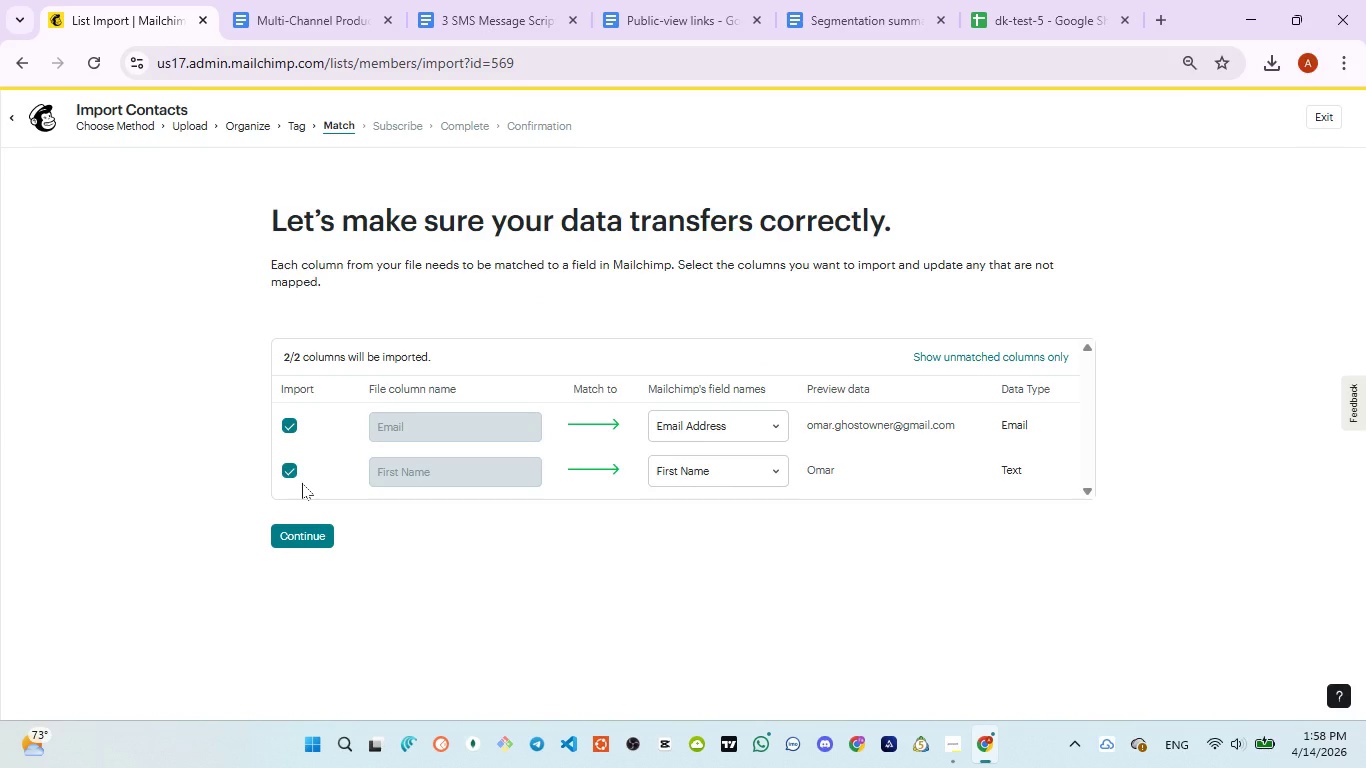 
left_click([323, 533])
 